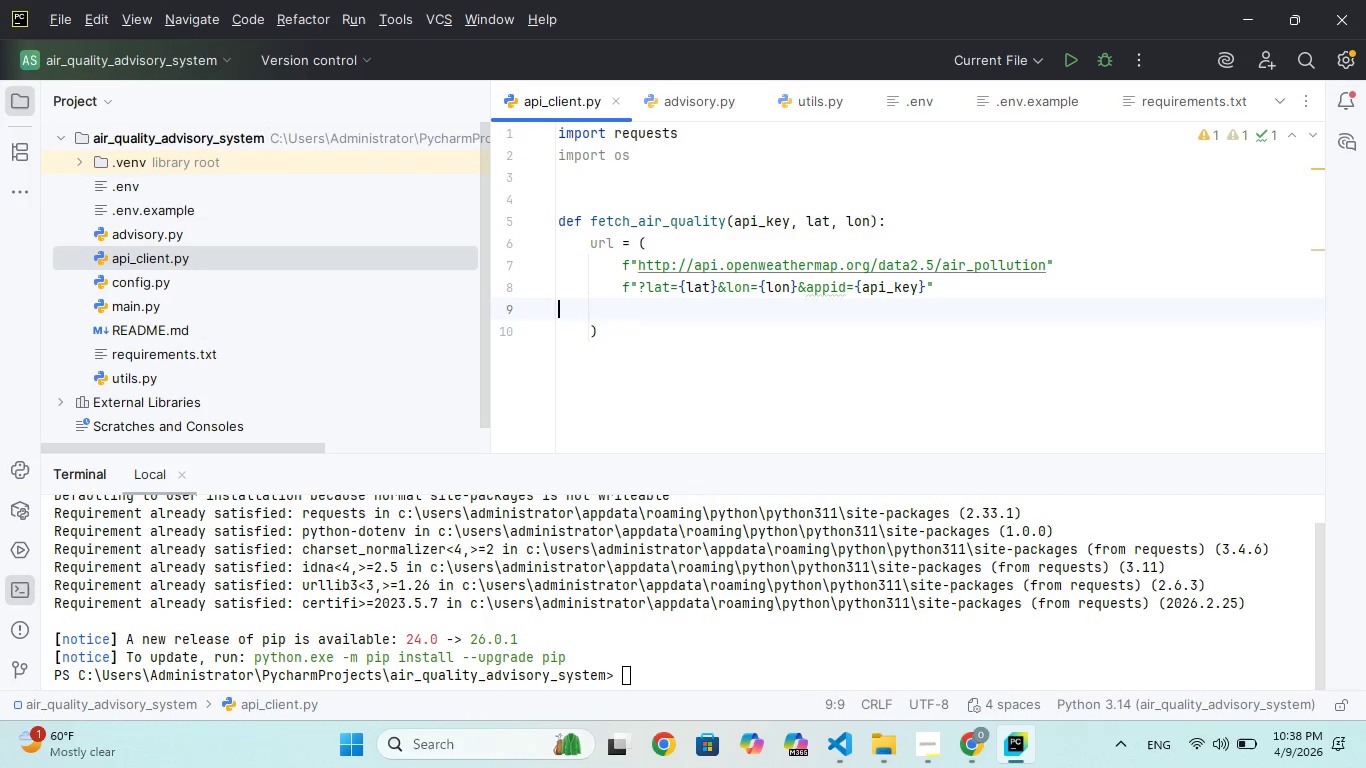 
key(Backspace)
 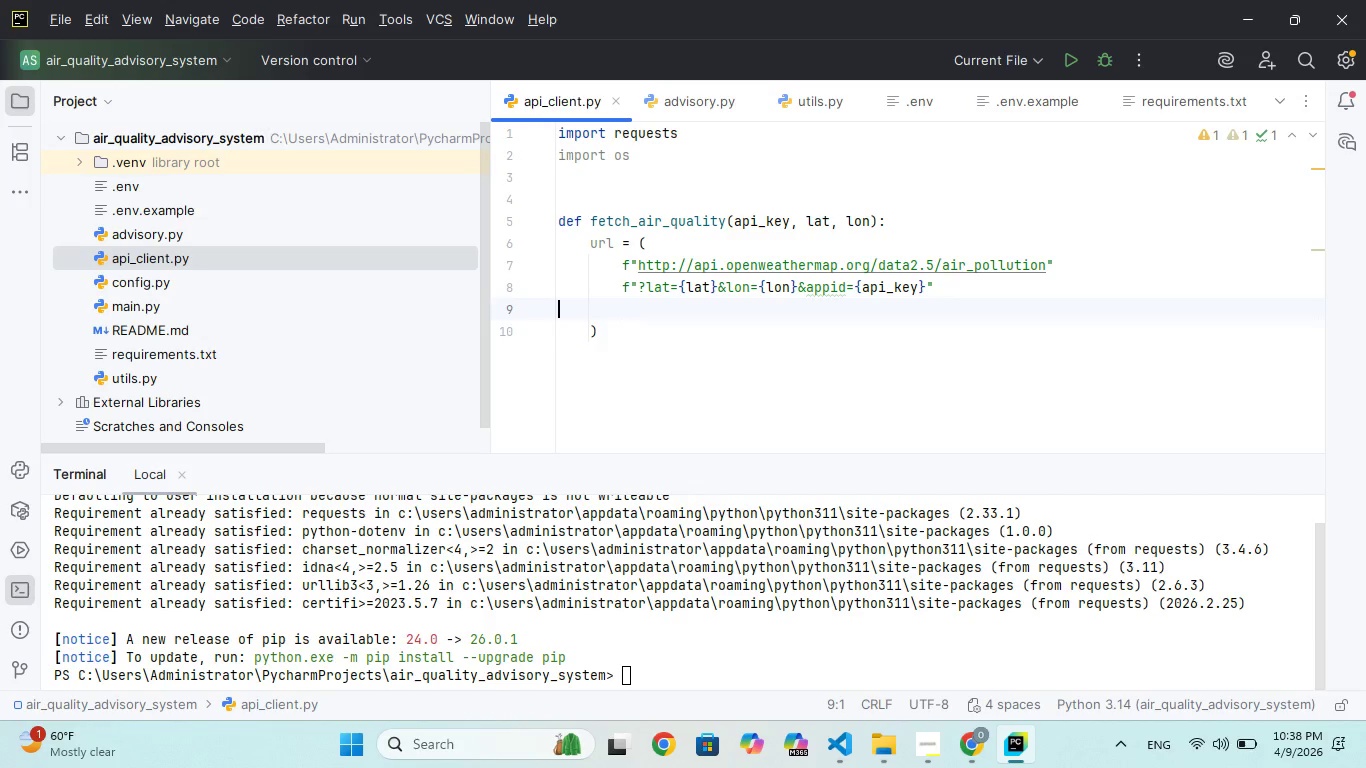 
key(Backspace)
 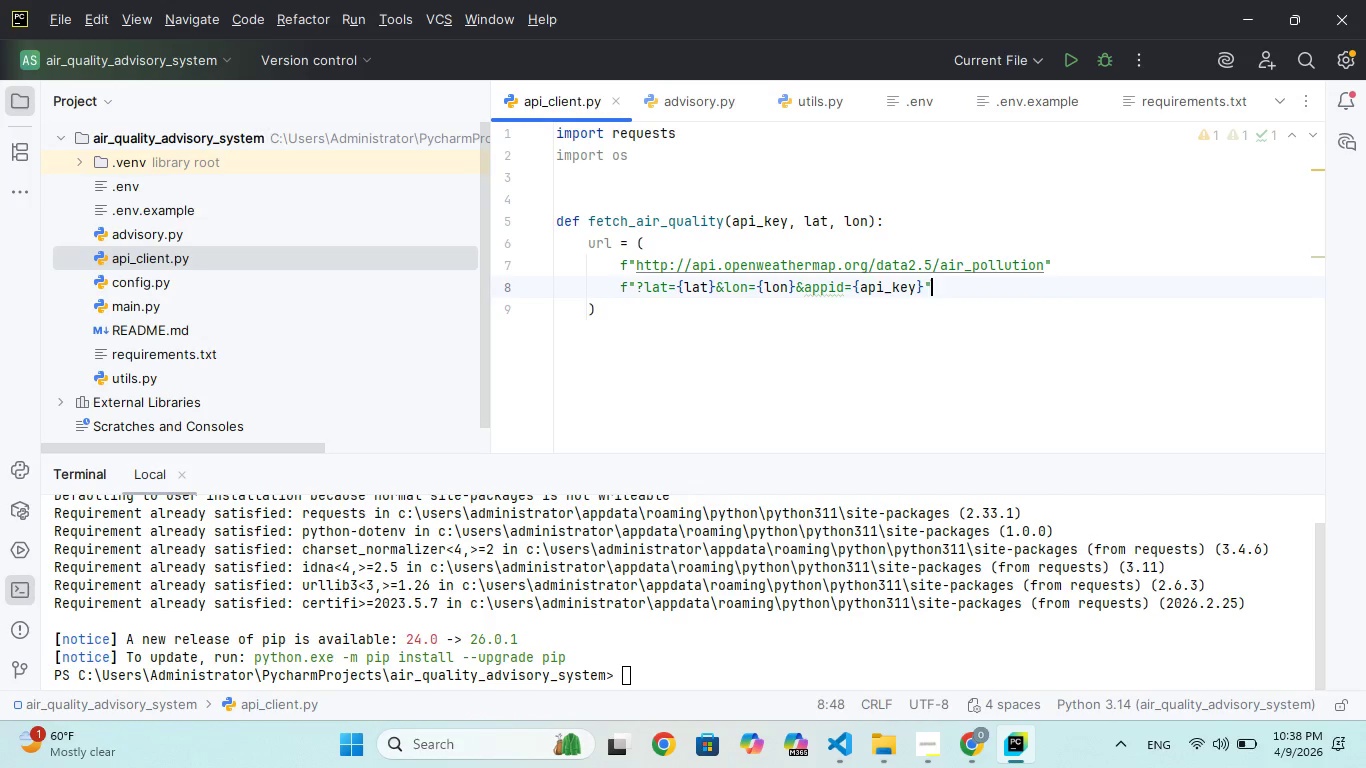 
key(ArrowDown)
 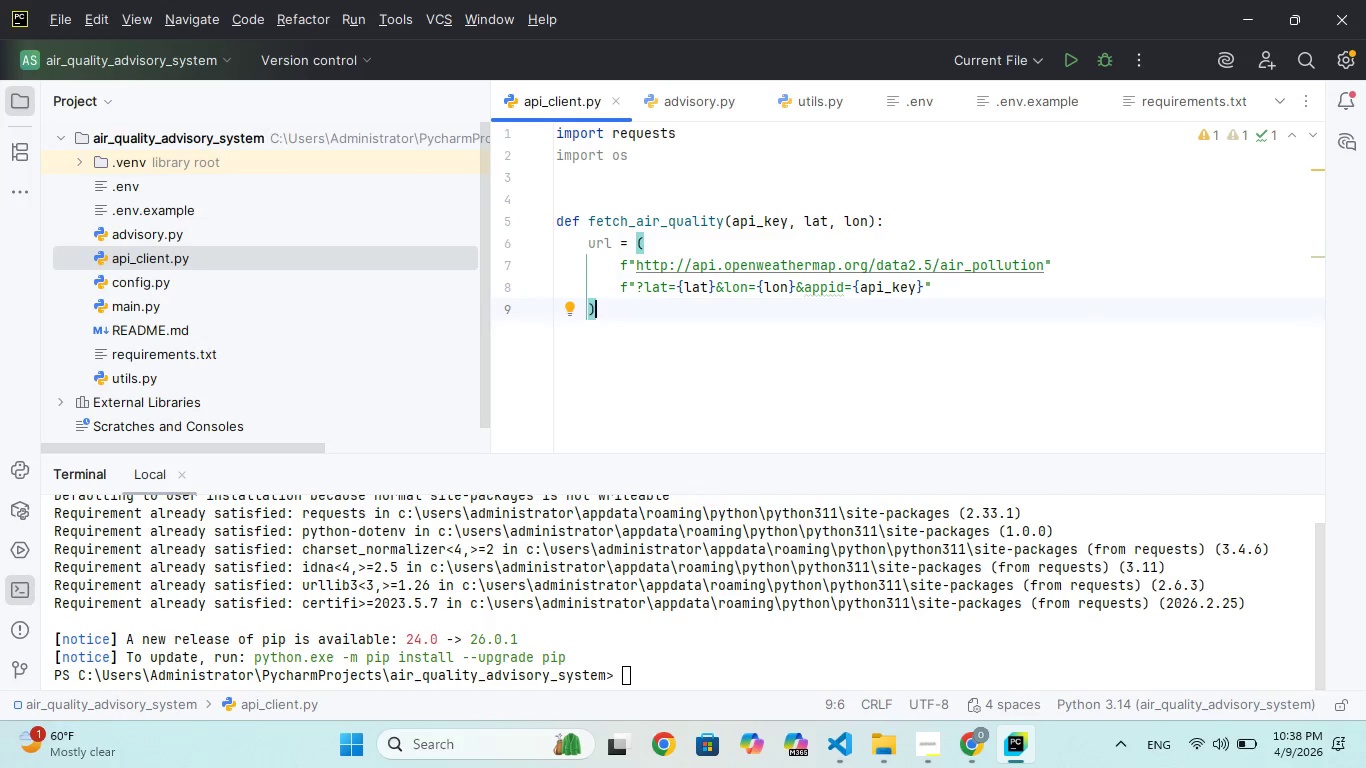 
key(Enter)
 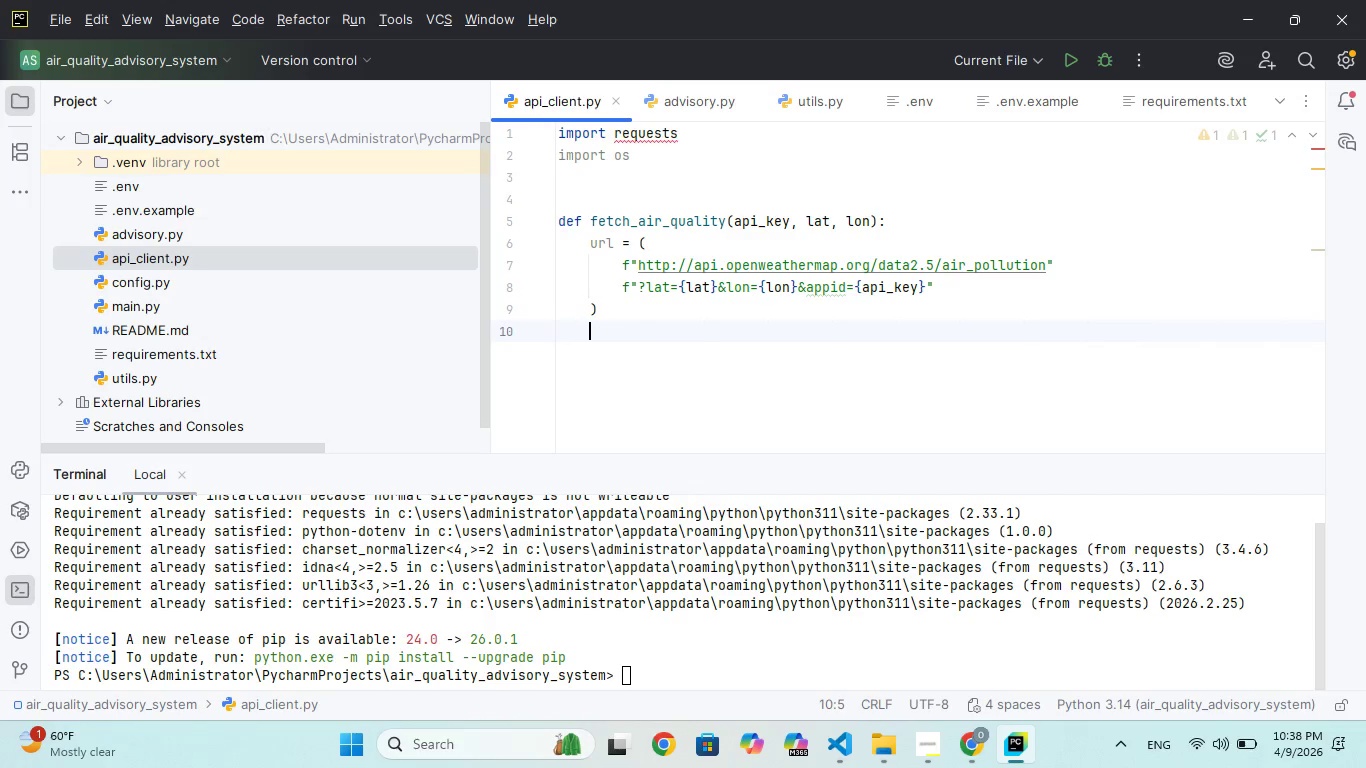 
key(Enter)
 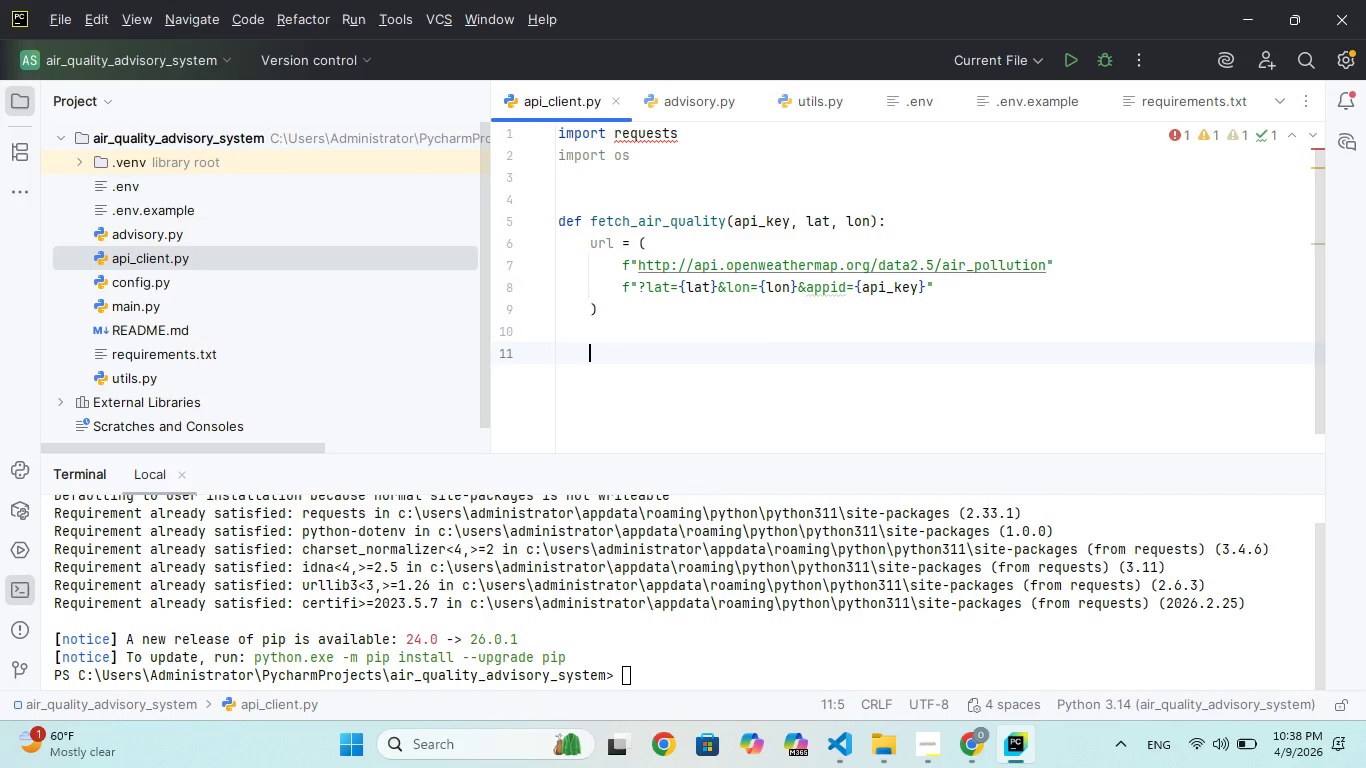 
type(try:)
 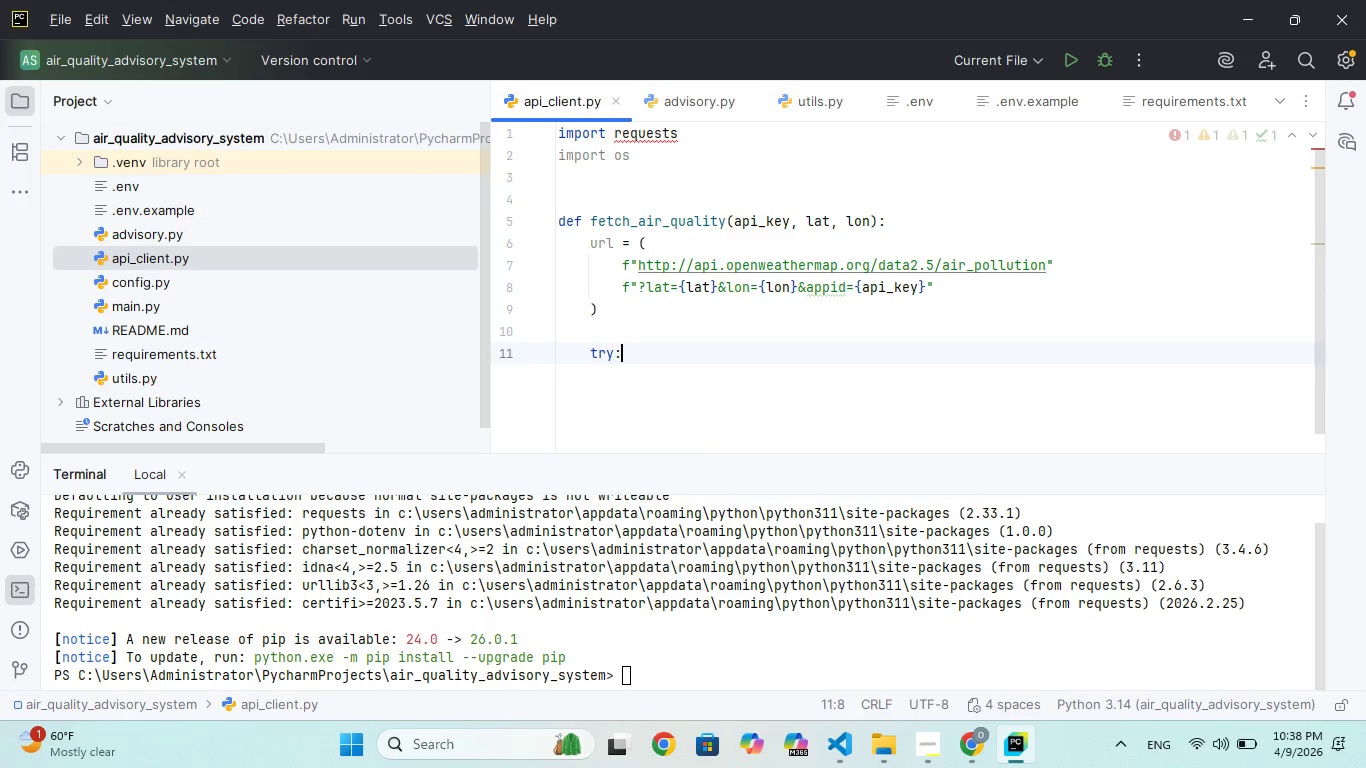 
key(Enter)
 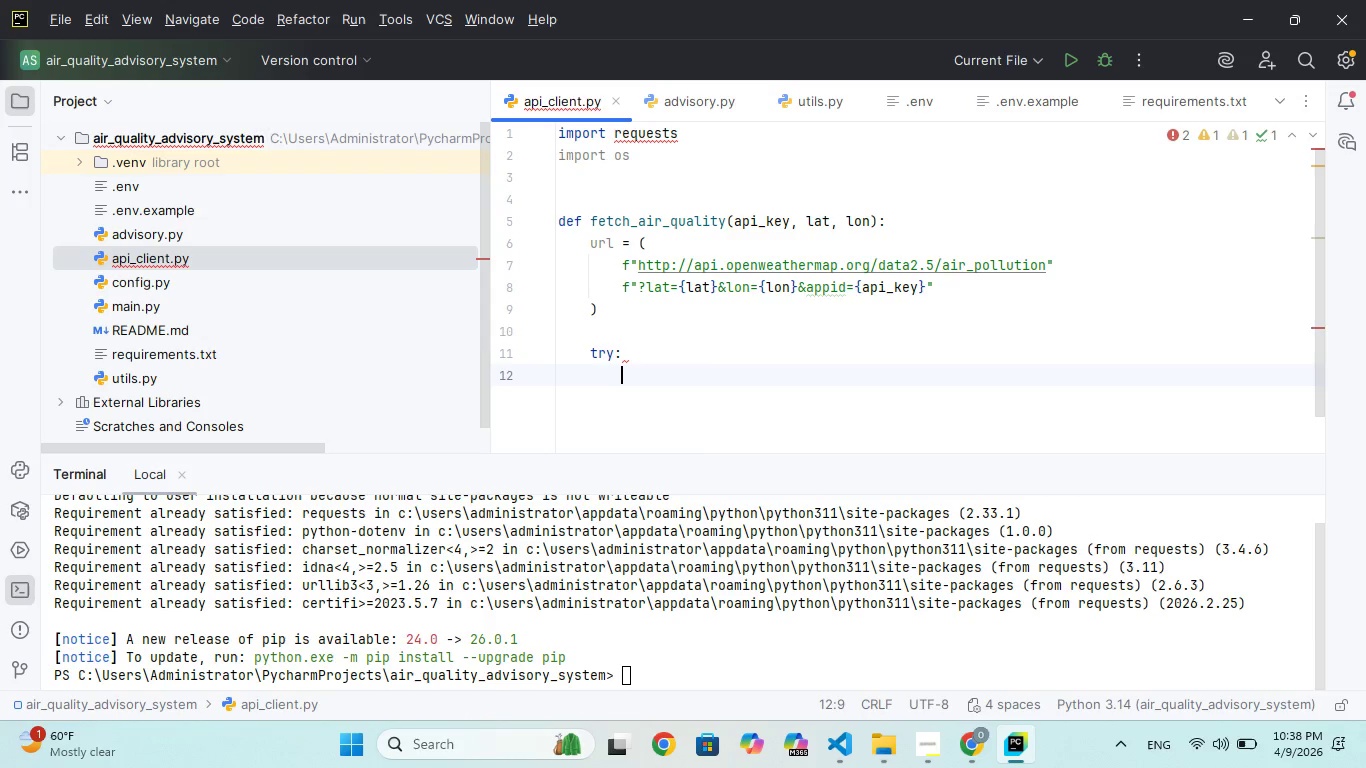 
type(response = request)
 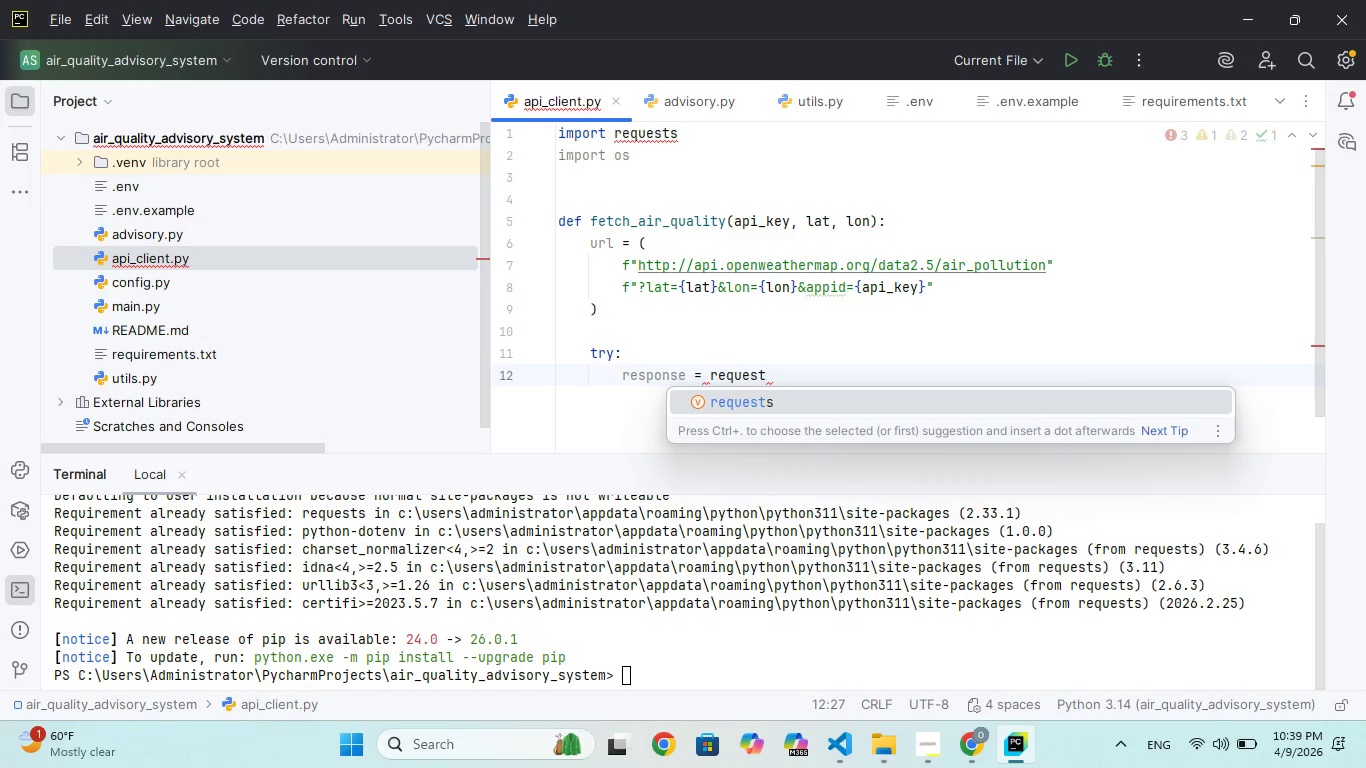 
key(Enter)
 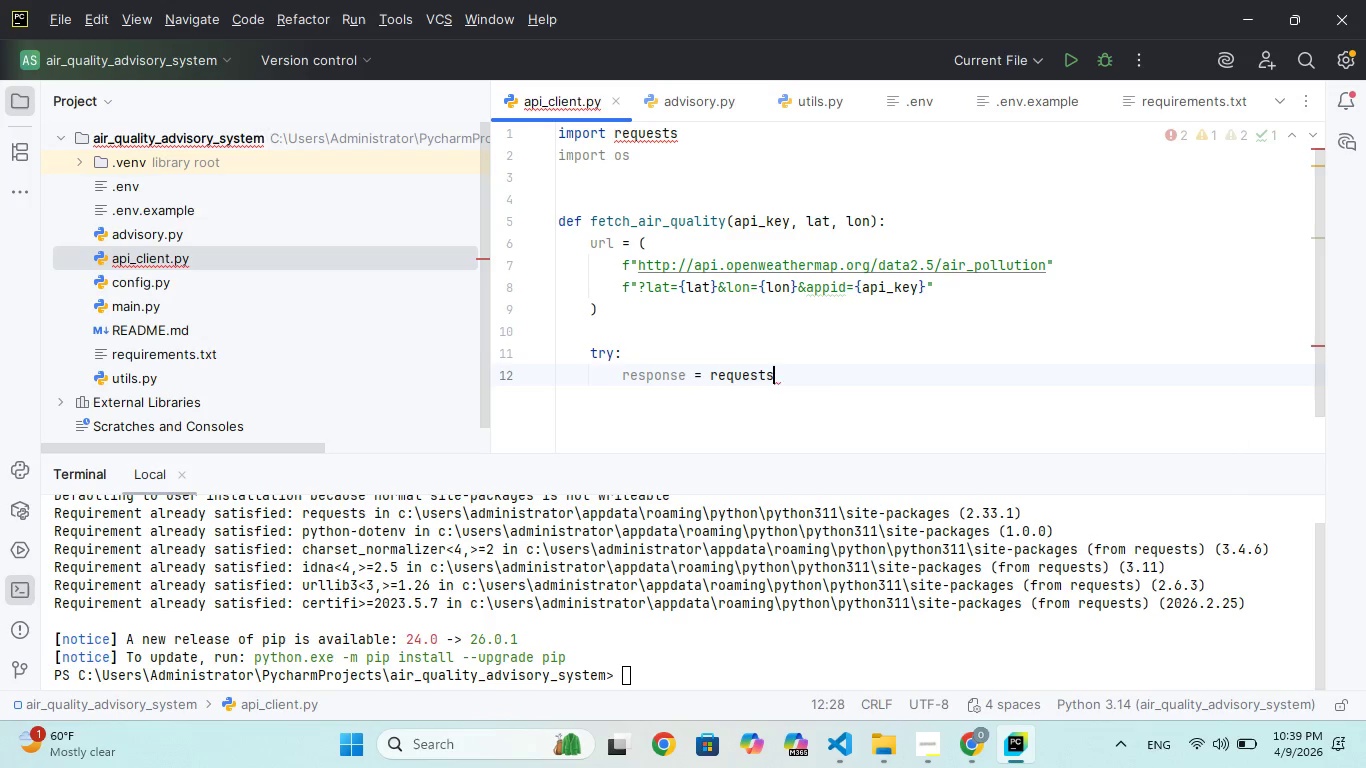 
type(.gt)
 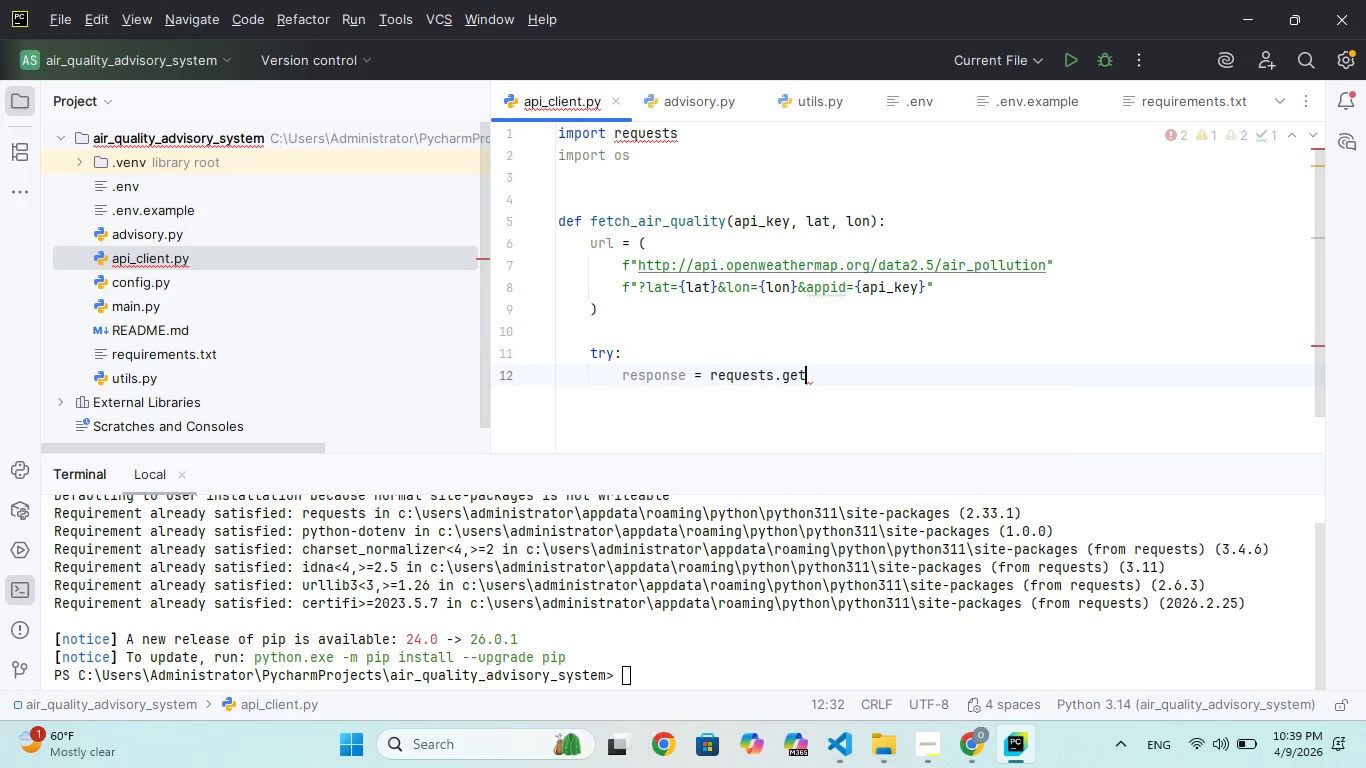 
hold_key(key=E, duration=0.39)
 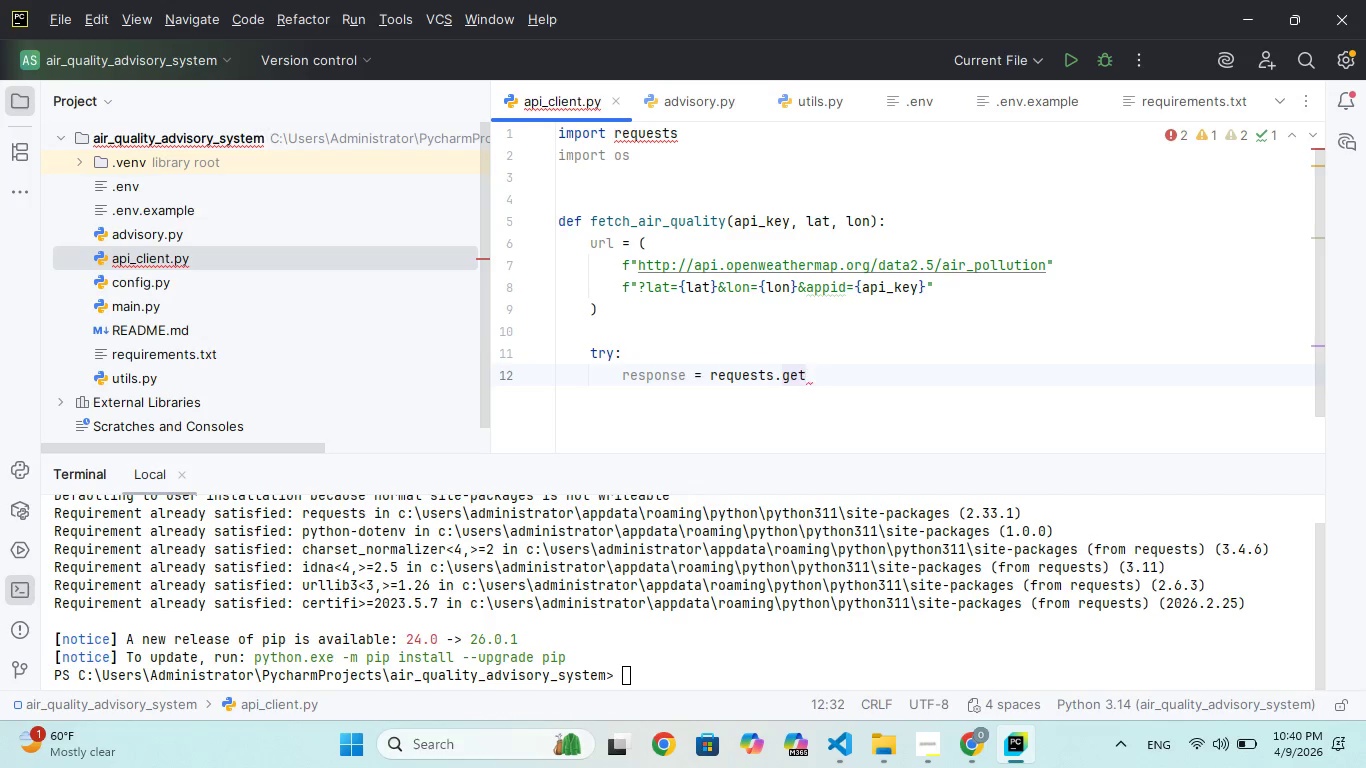 
wait(63.33)
 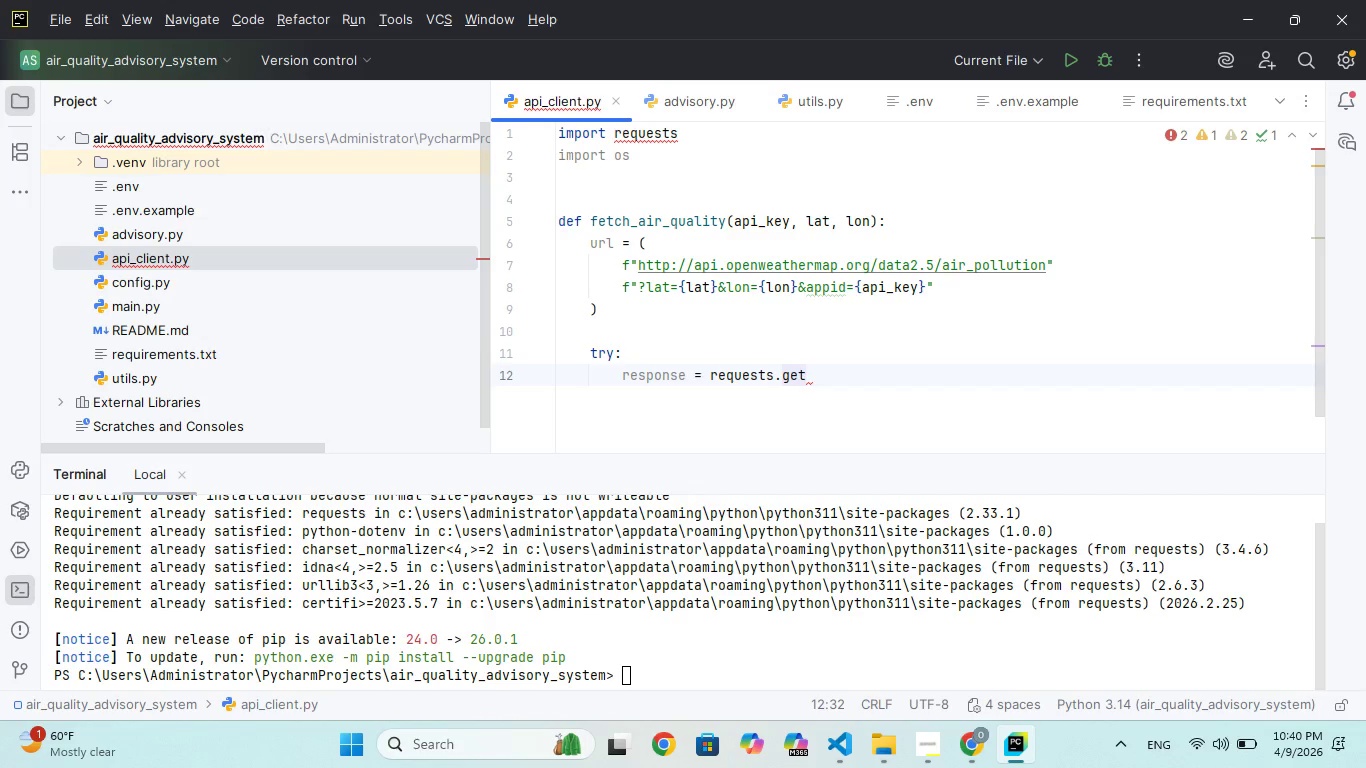 
type((url, timeout=10)
 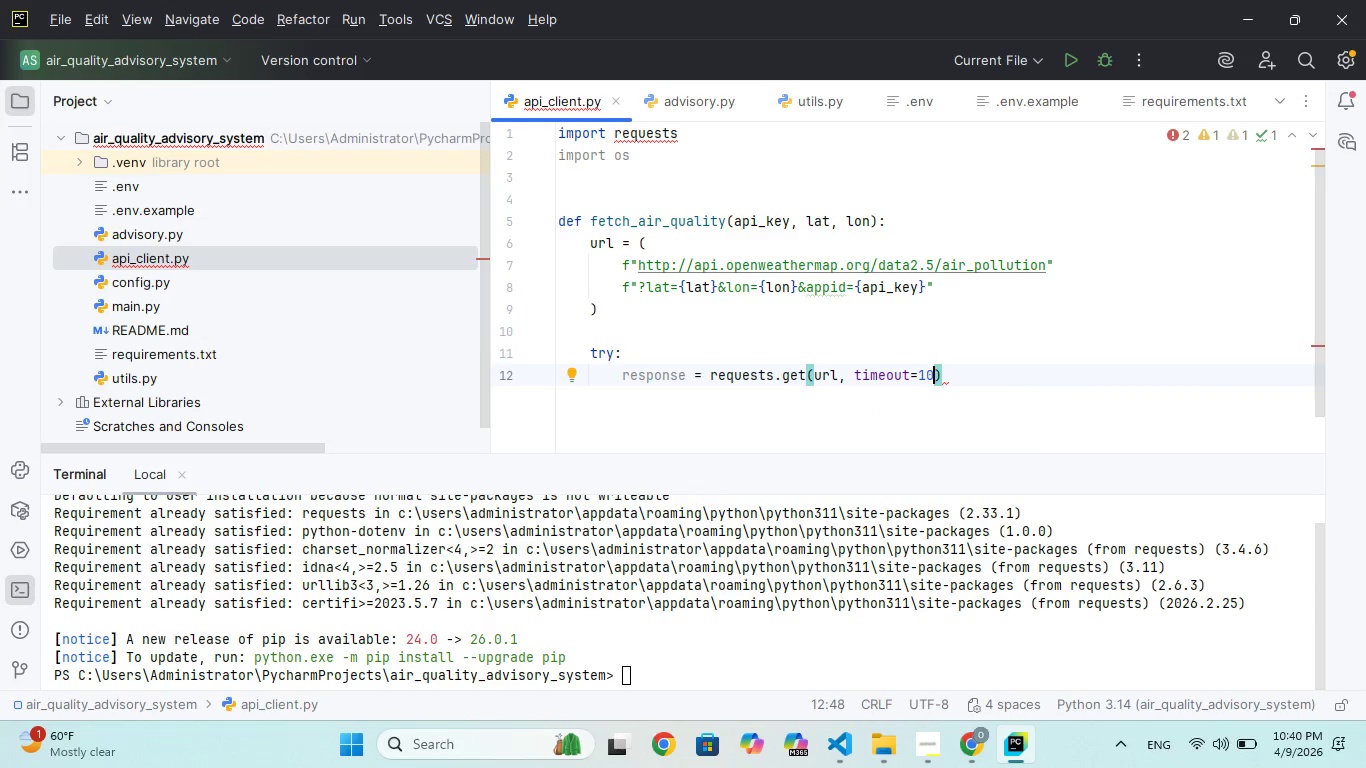 
key(ArrowRight)
 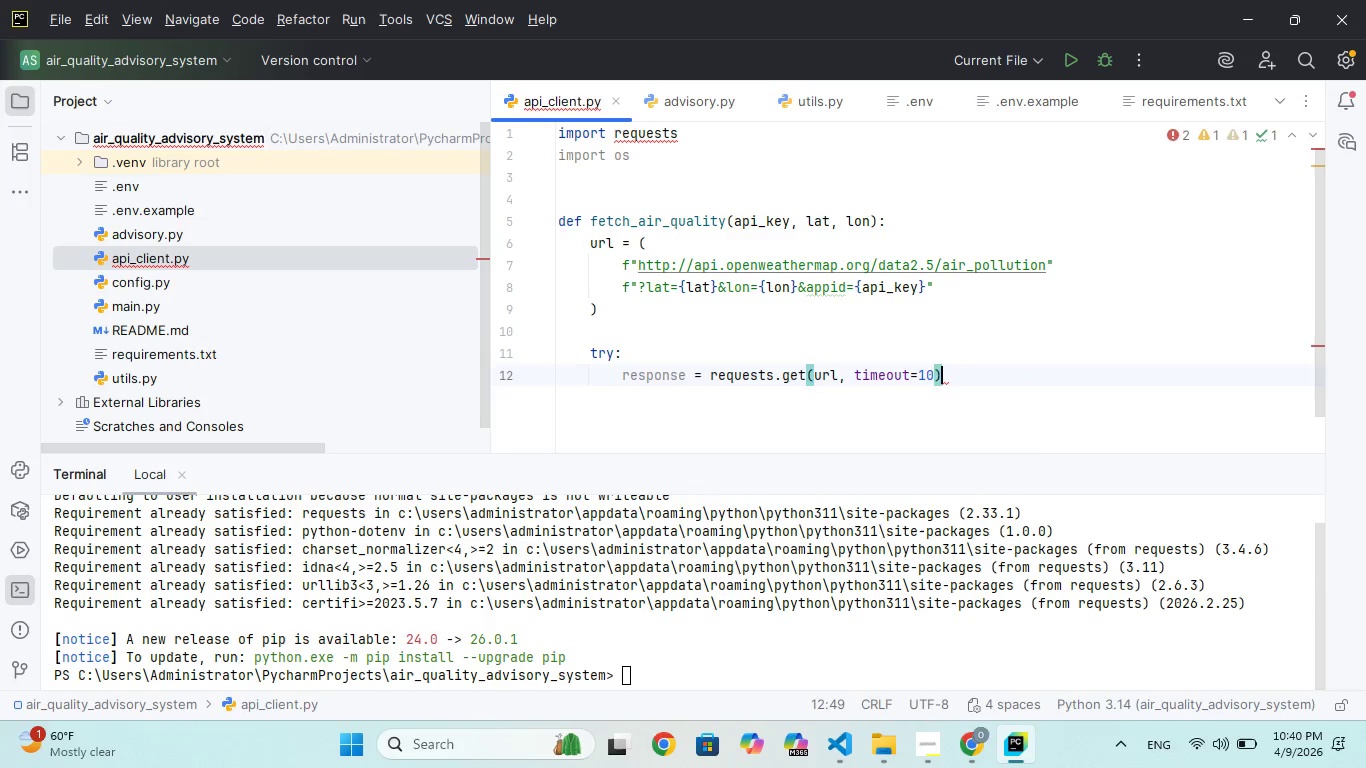 
key(Enter)
 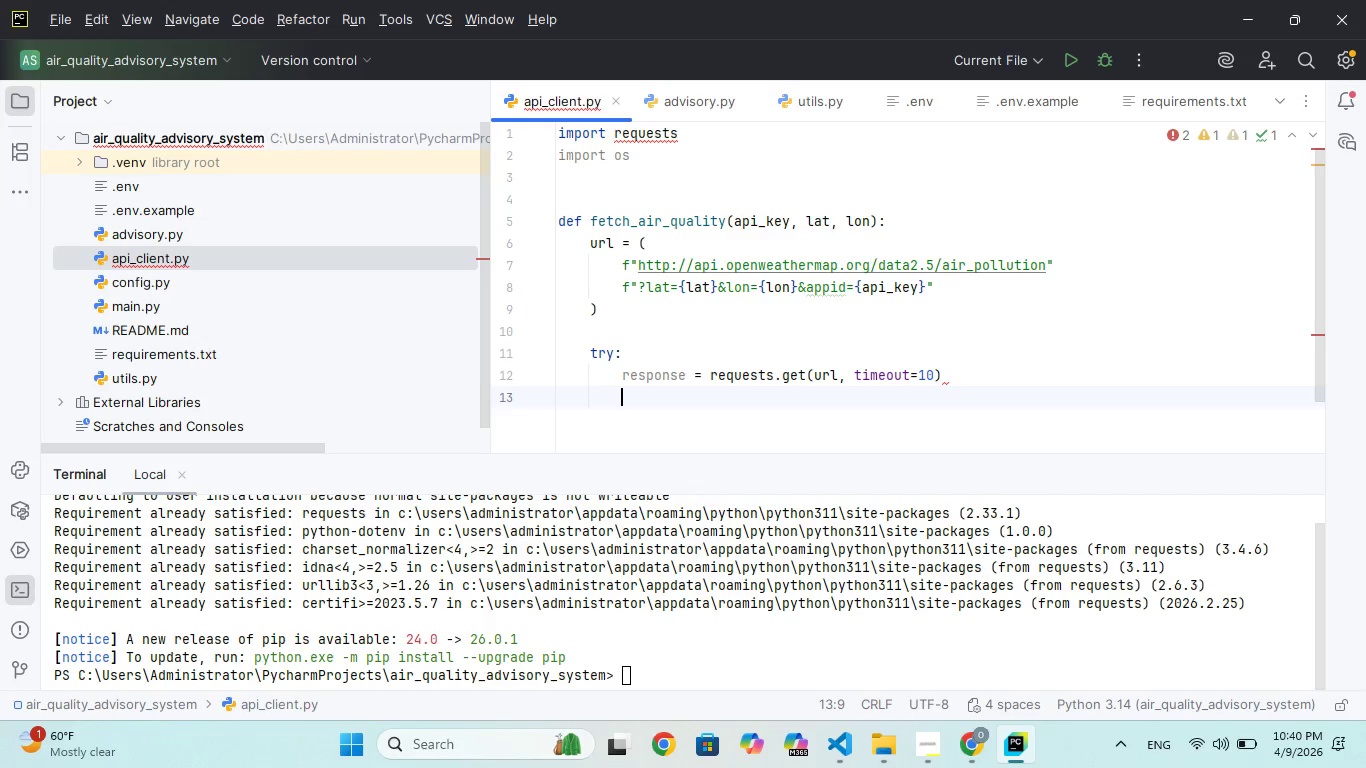 
key(Enter)
 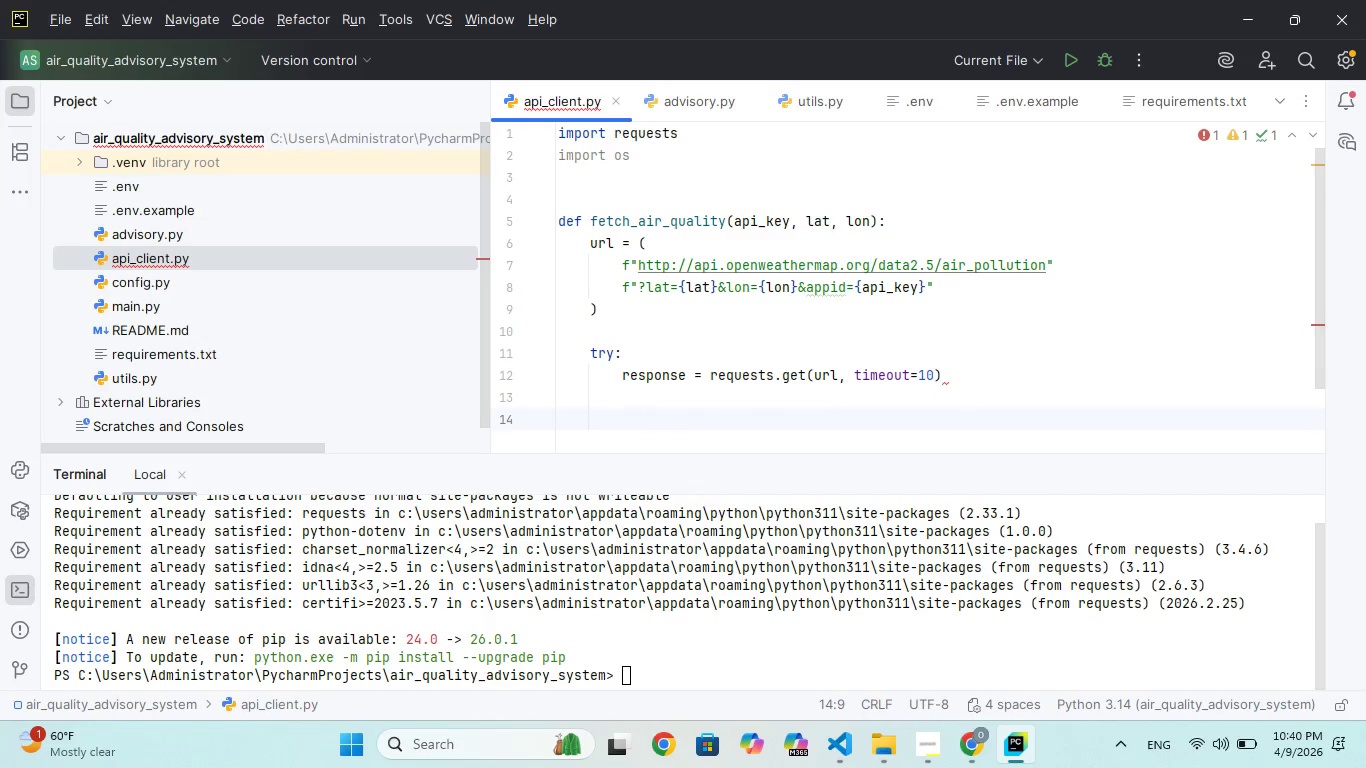 
type(if response.status_code != 200;)
key(Backspace)
type(:)
 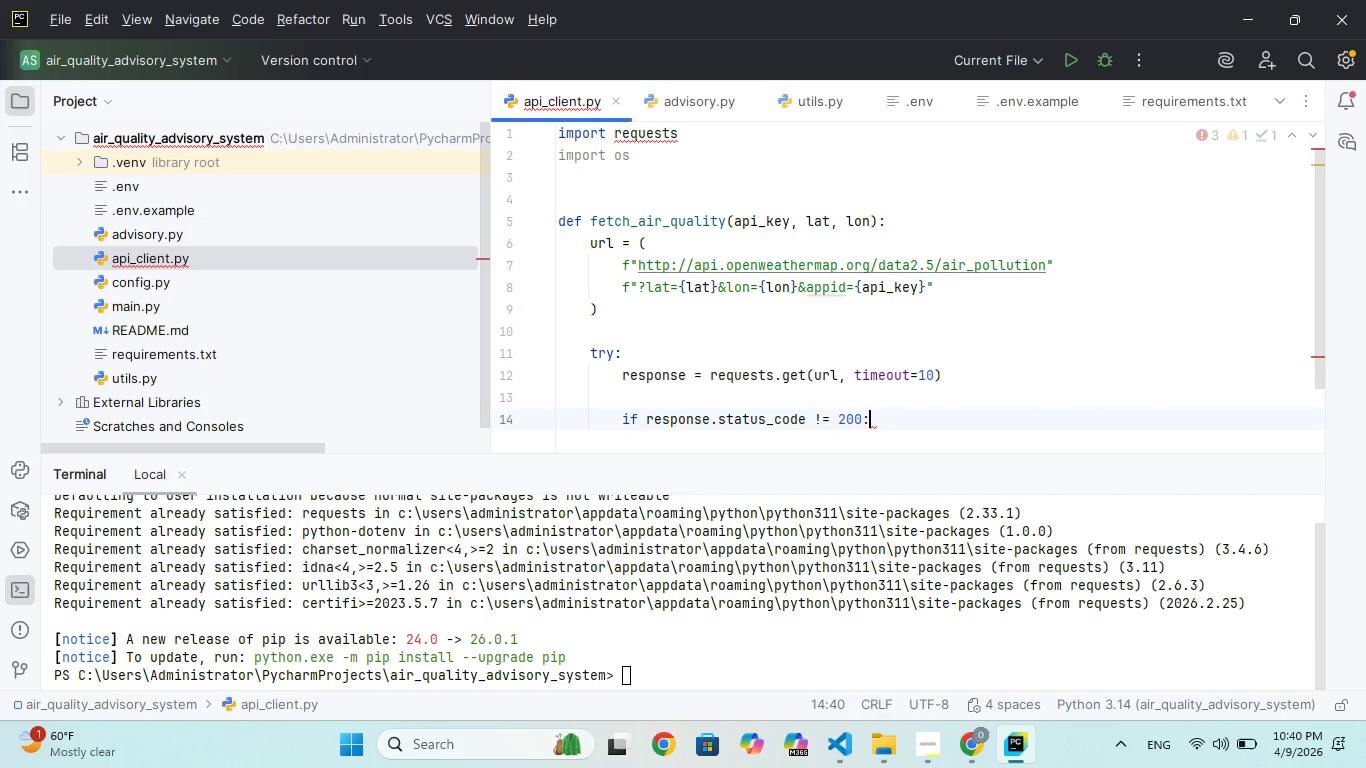 
key(Enter)
 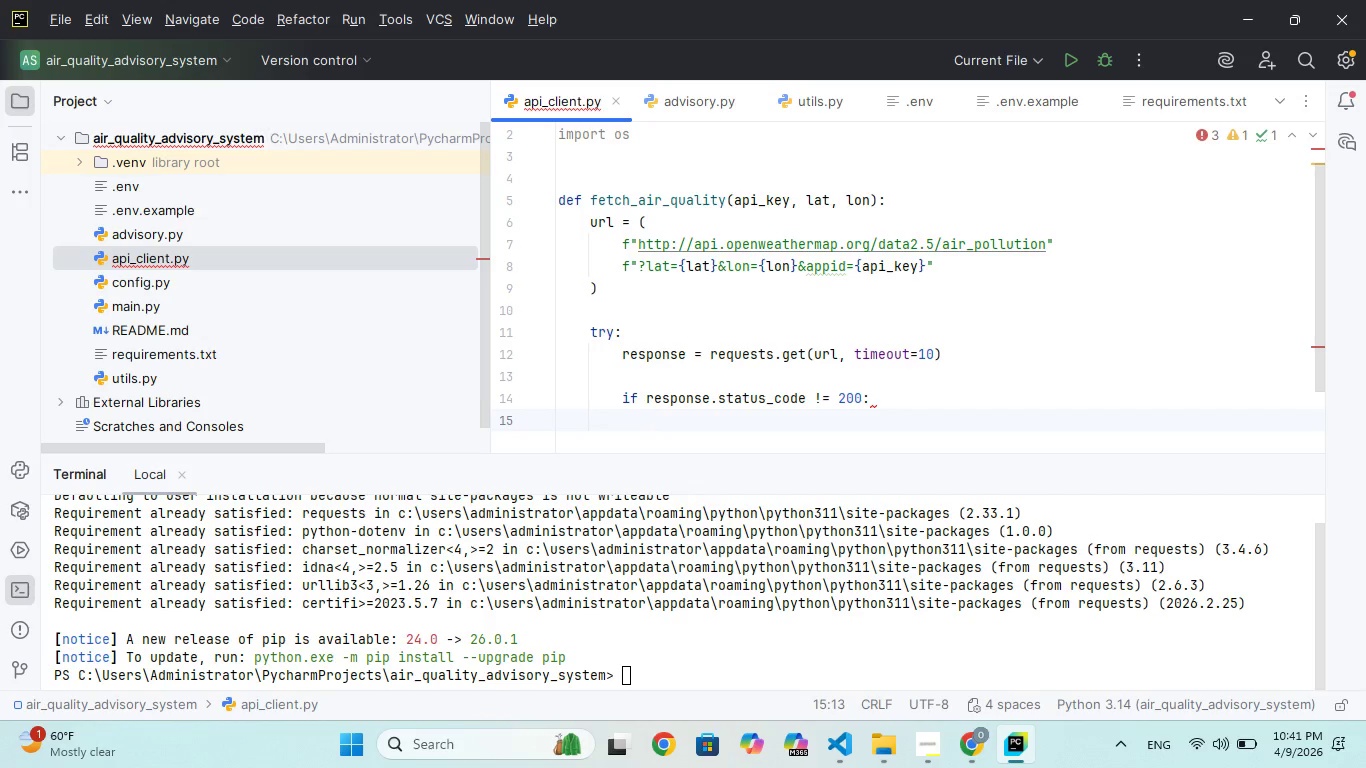 
type(raise EXEPTIO)
 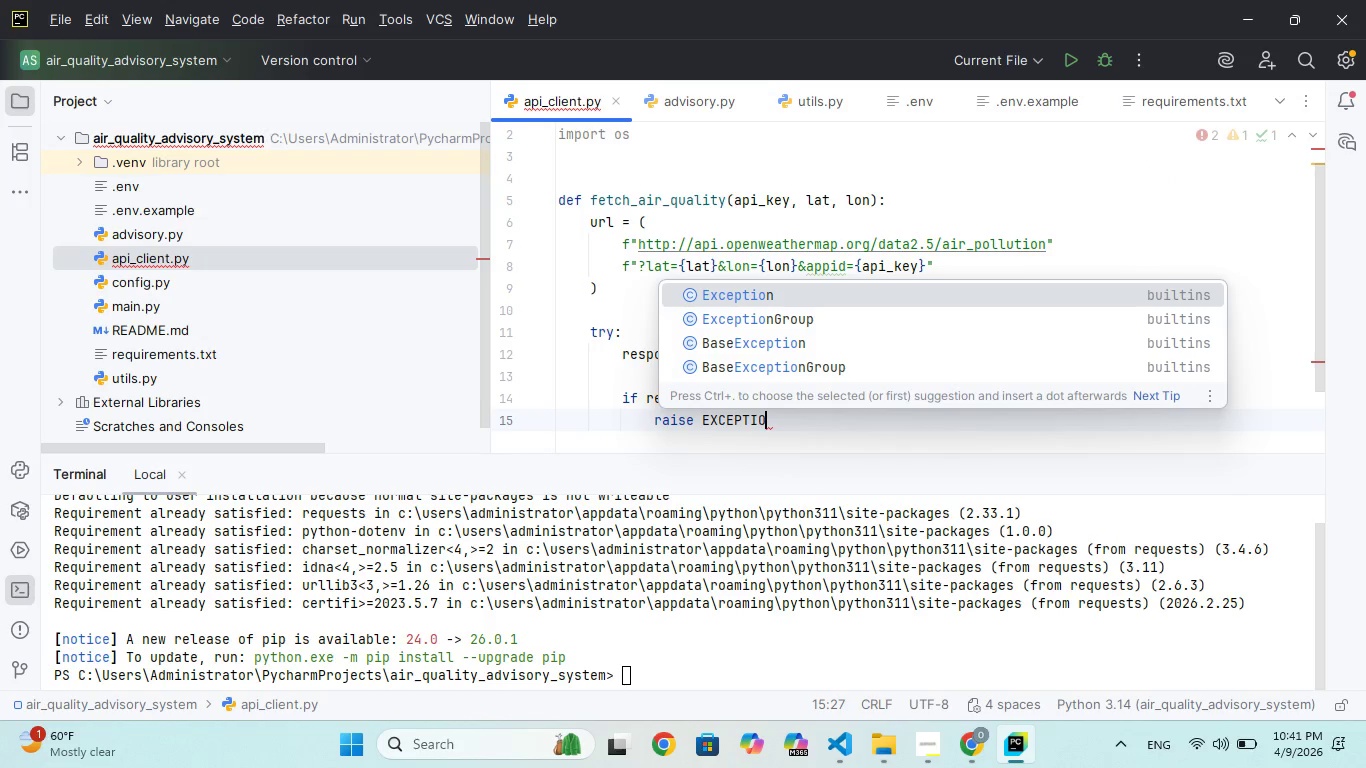 
hold_key(key=C, duration=0.33)
 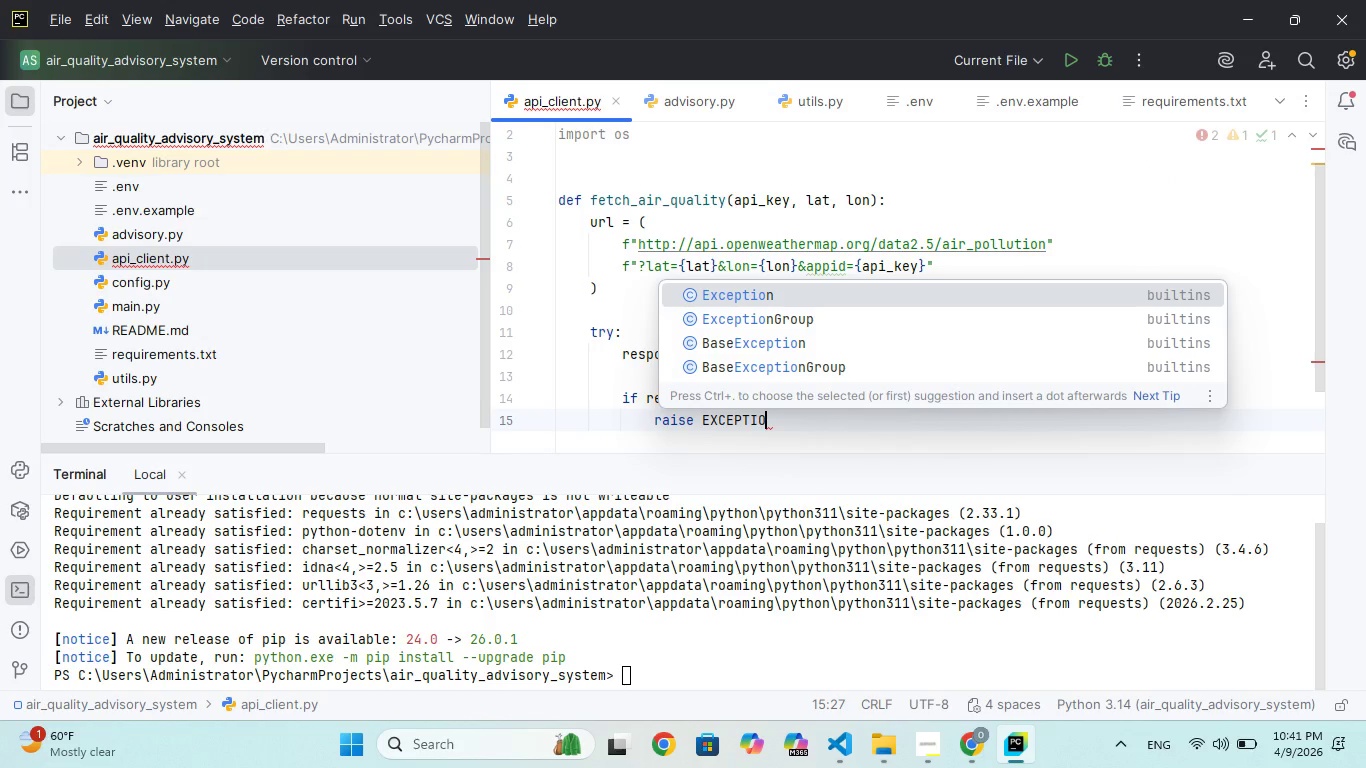 
key(Enter)
 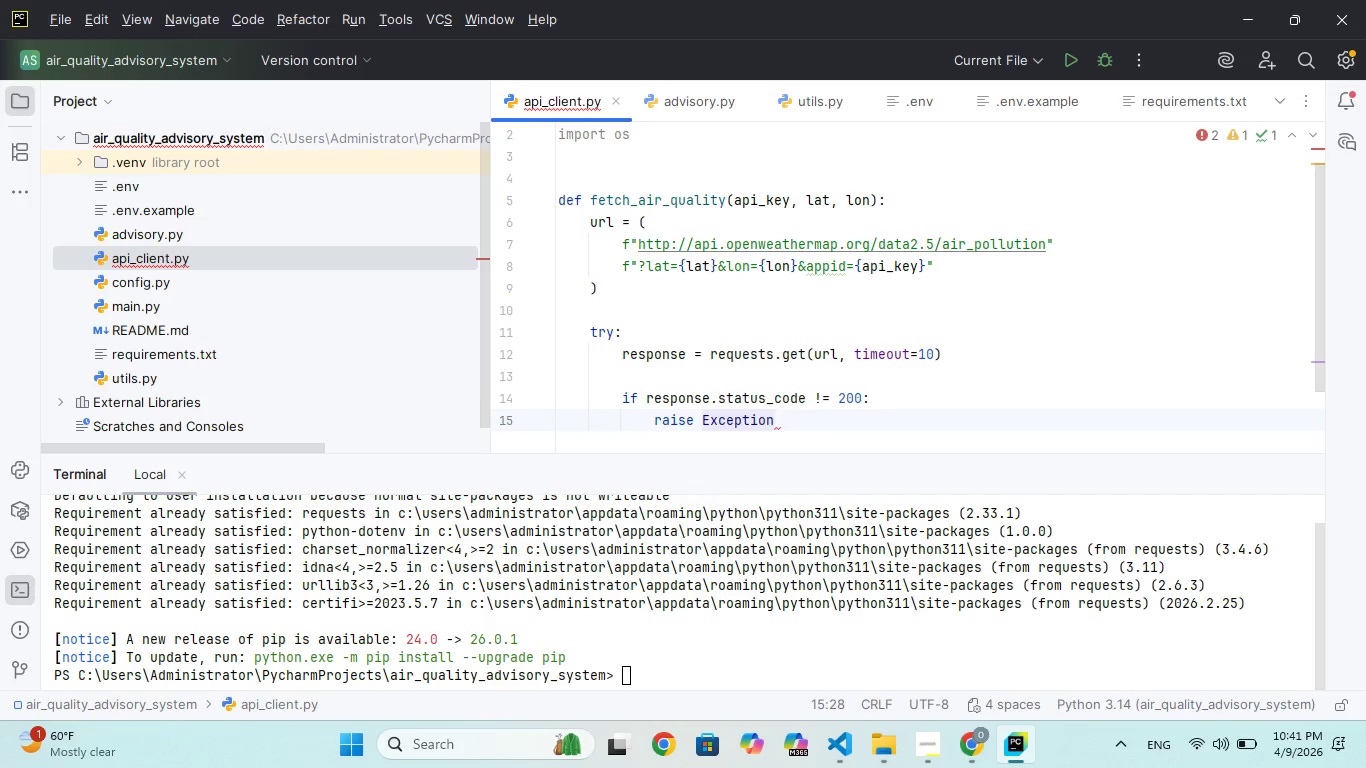 
key(Shift+9)
 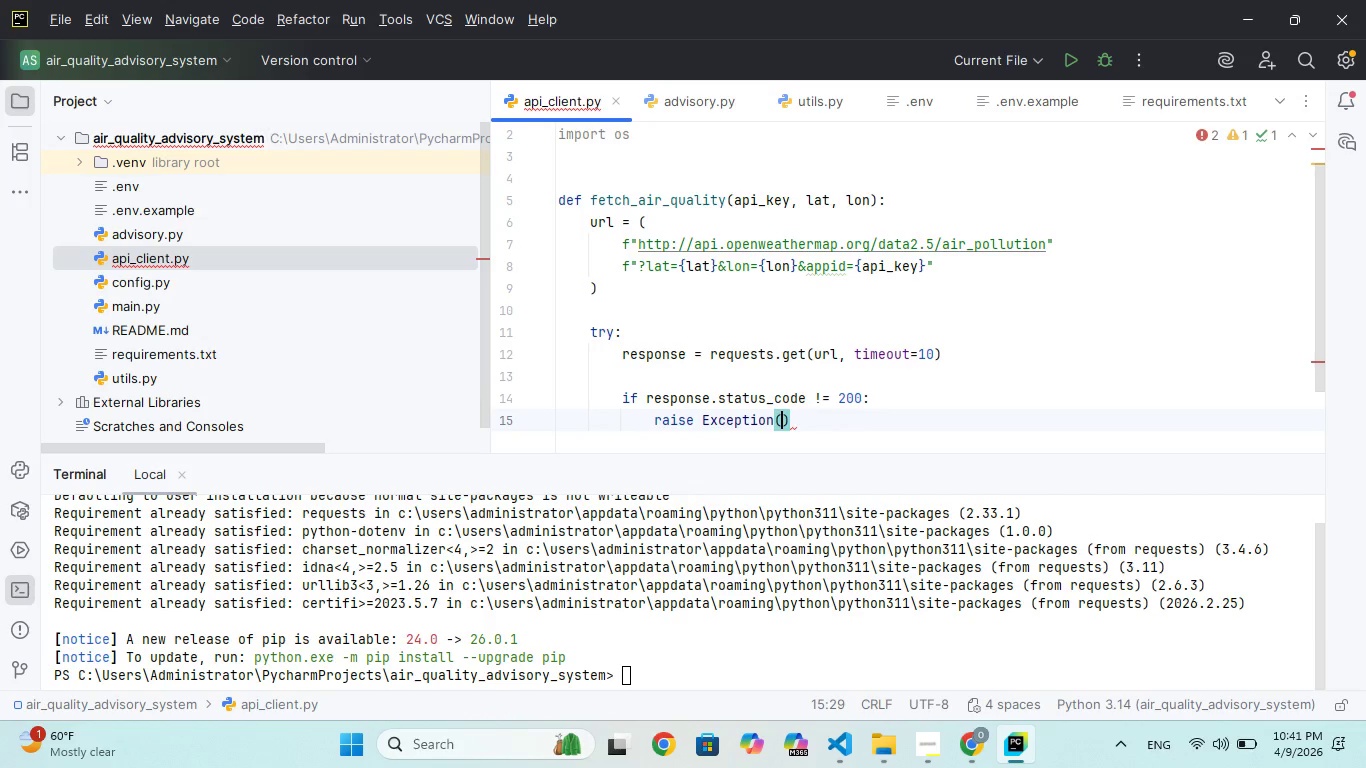 
key(CapsLock)
 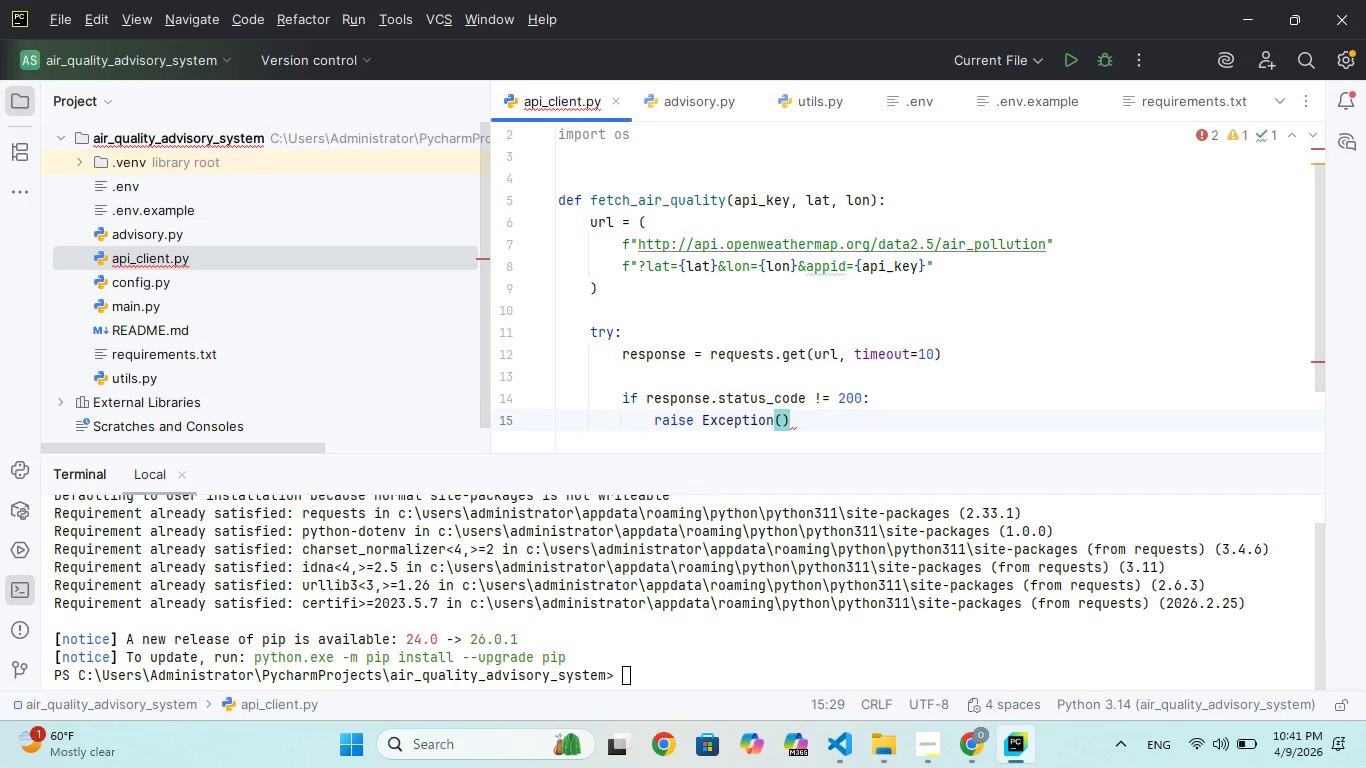 
key(F)
 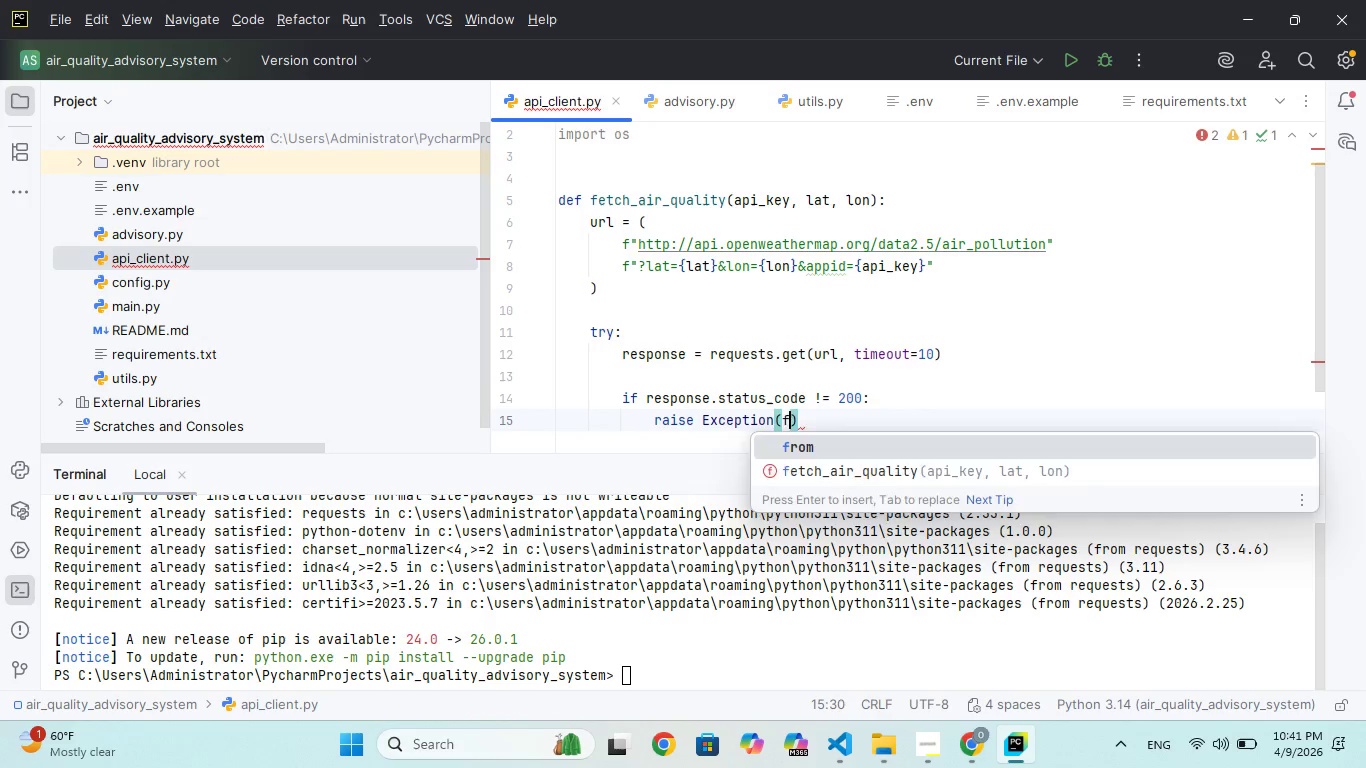 
key(Shift+Quote)
 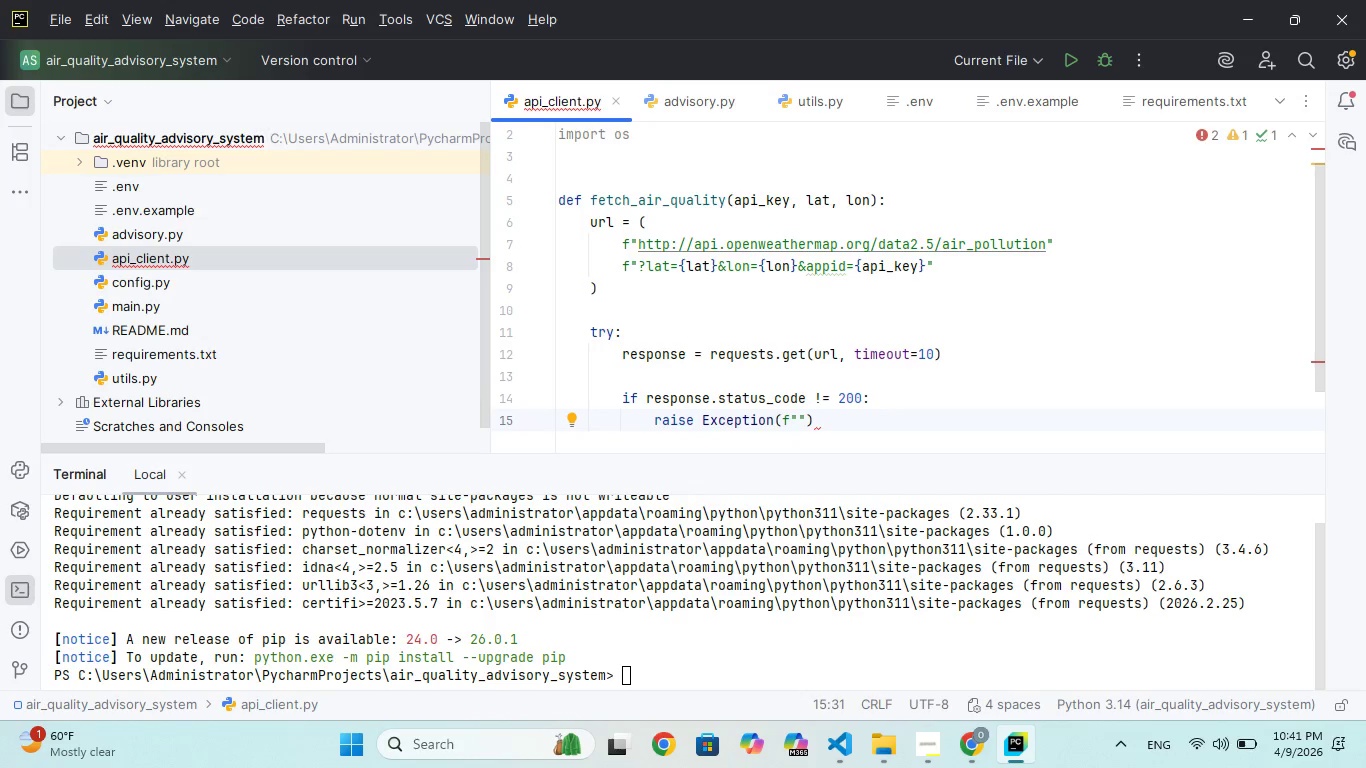 
type(API Error)
 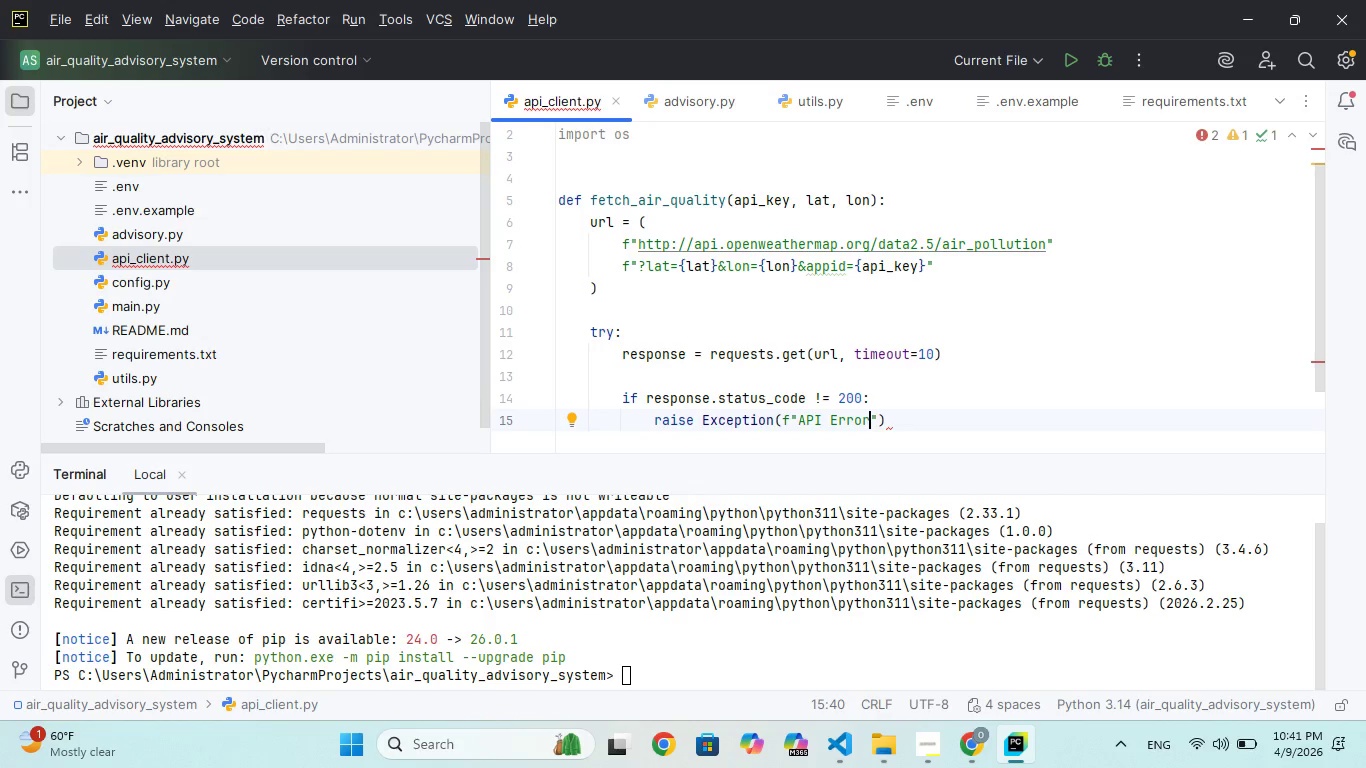 
type(: {respone)
 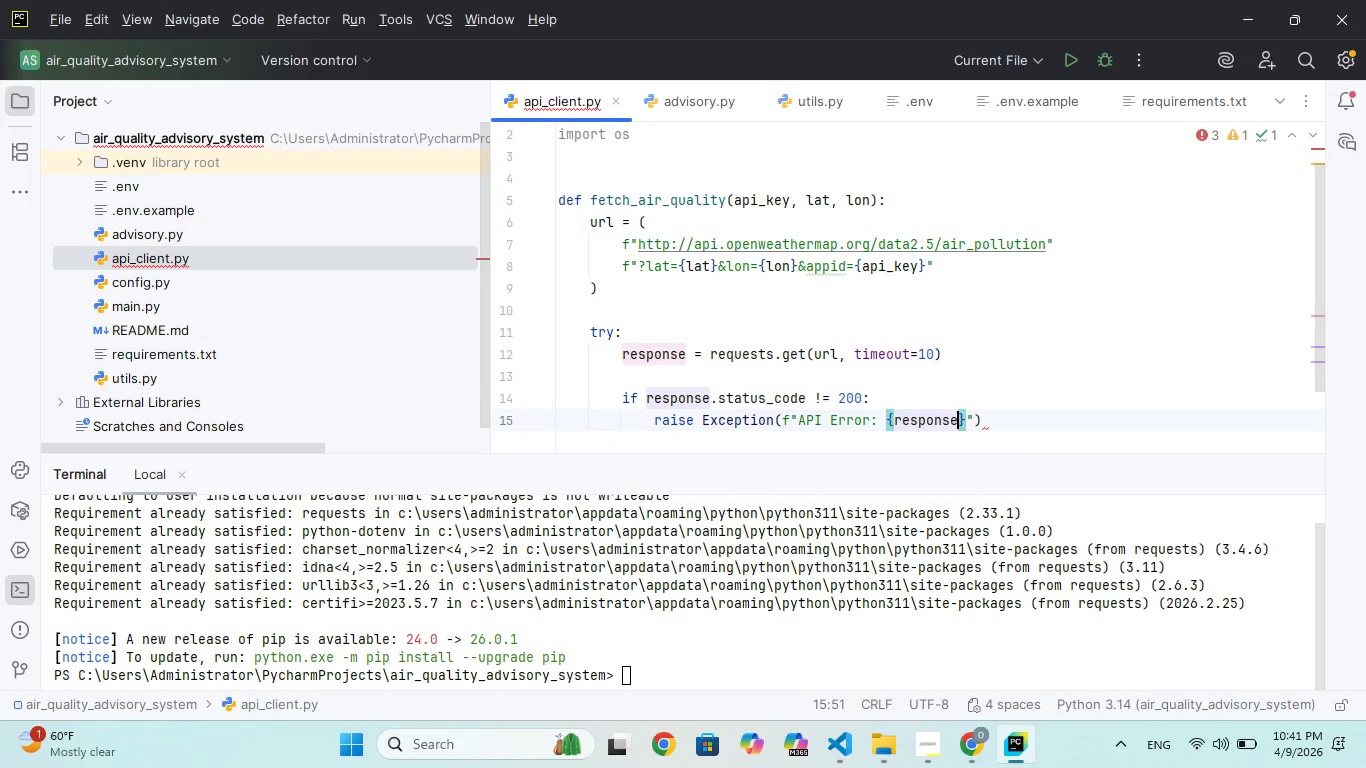 
 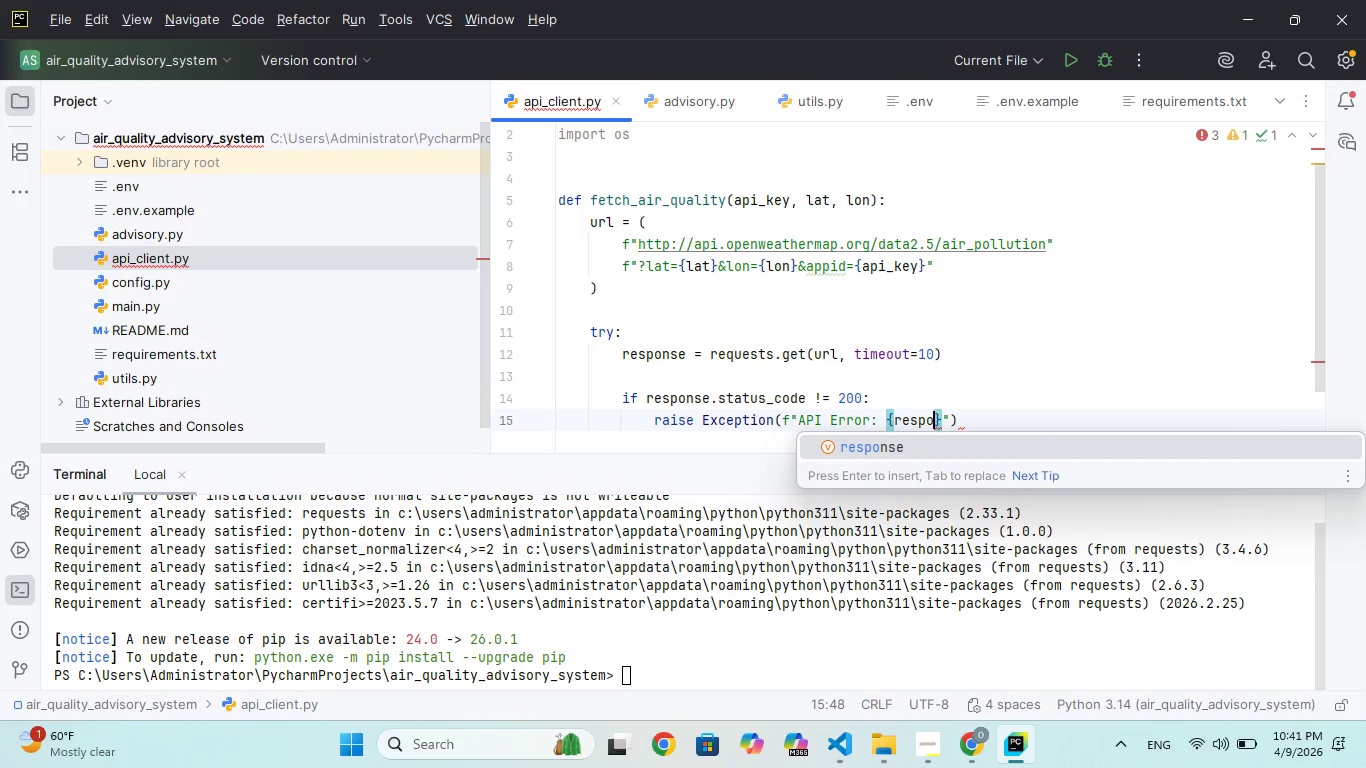 
hold_key(key=S, duration=0.48)
 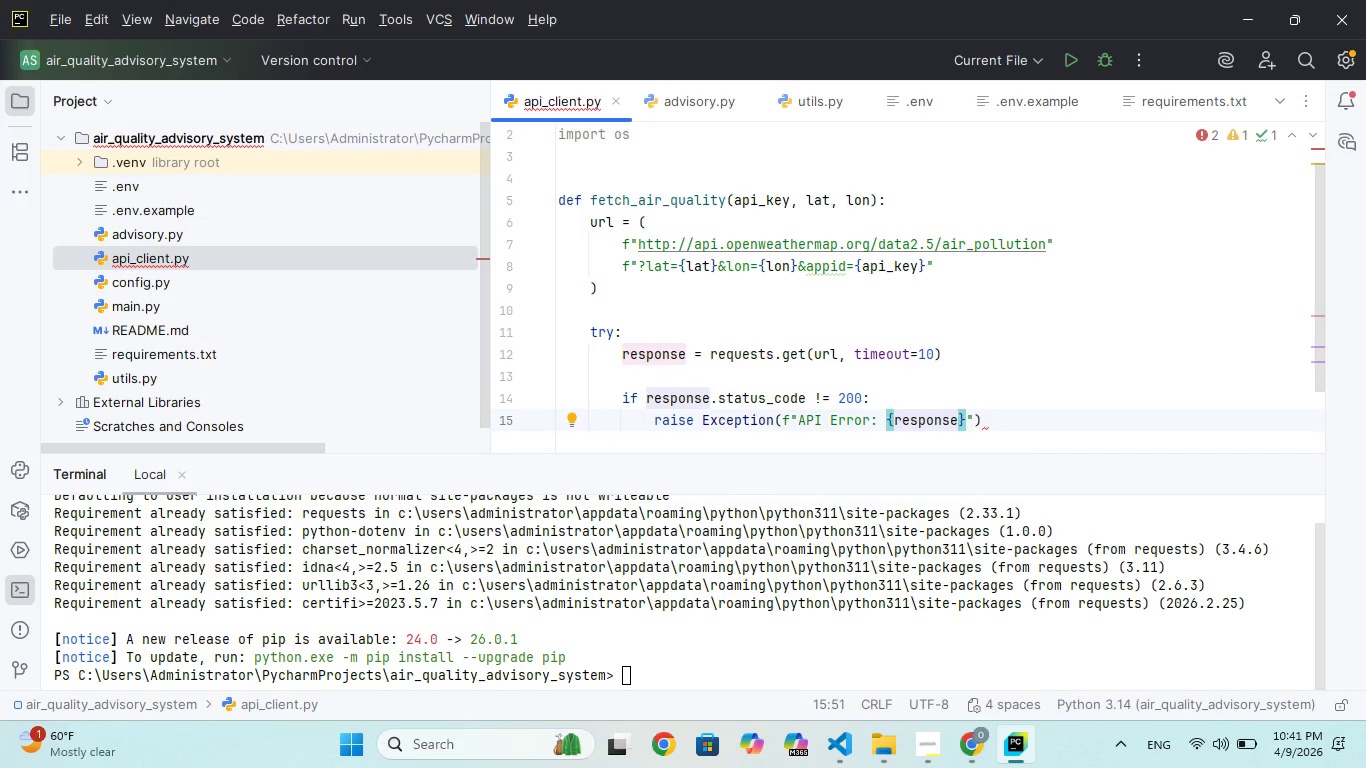 
type(.status)
 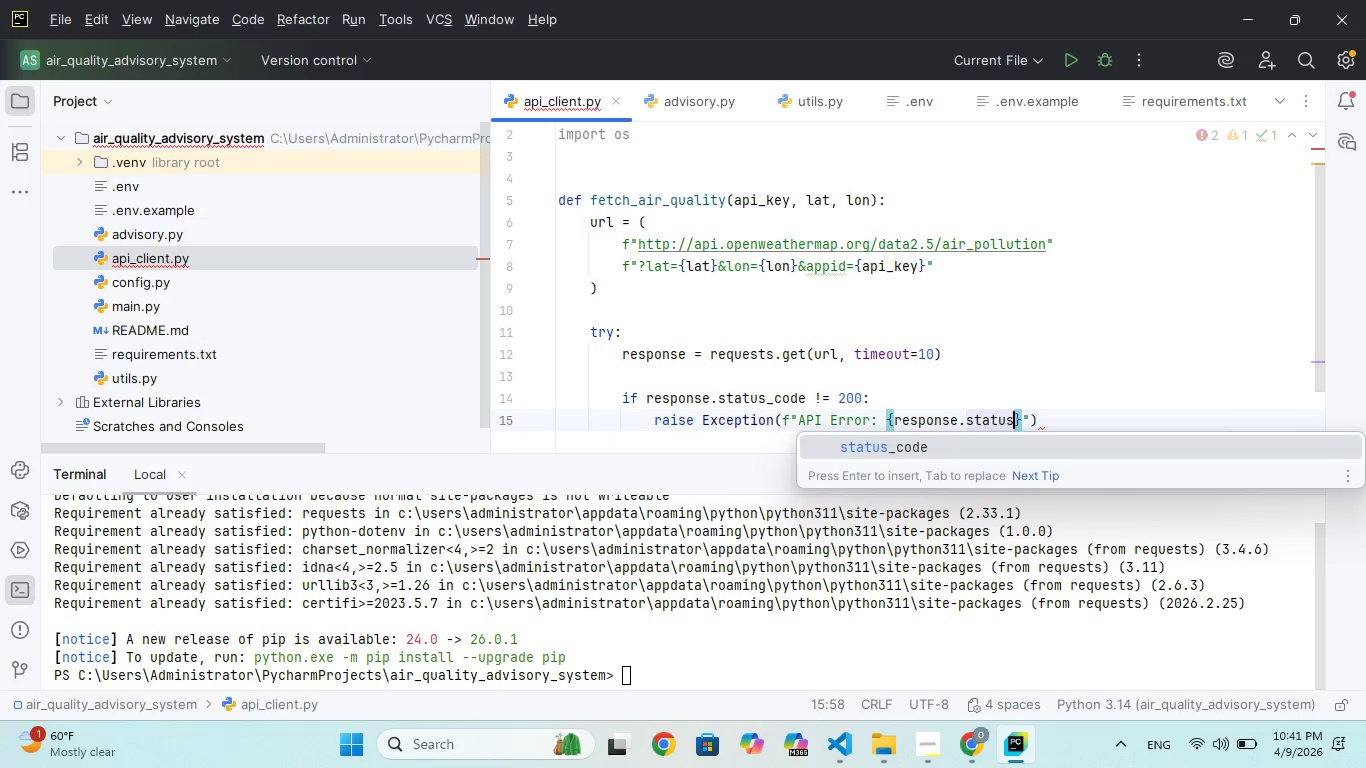 
key(Enter)
 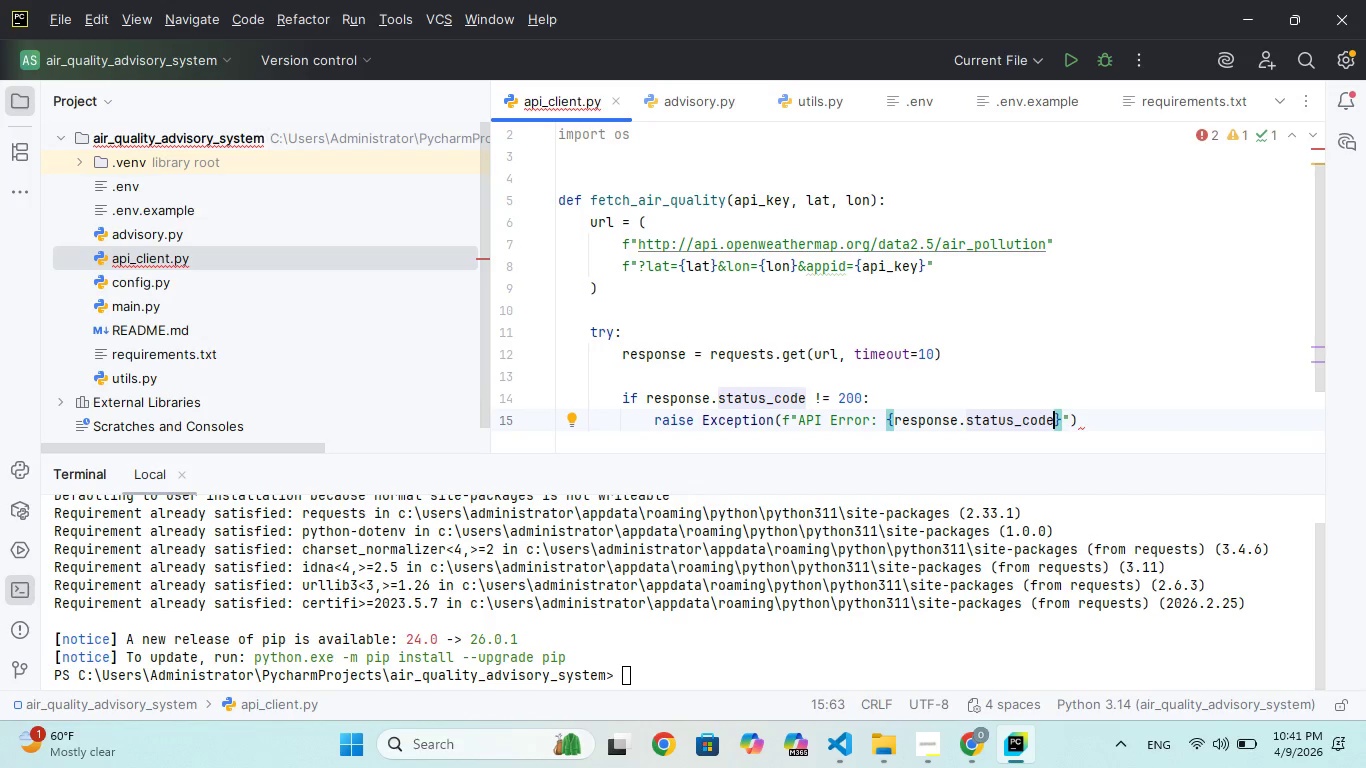 
key(ArrowRight)
 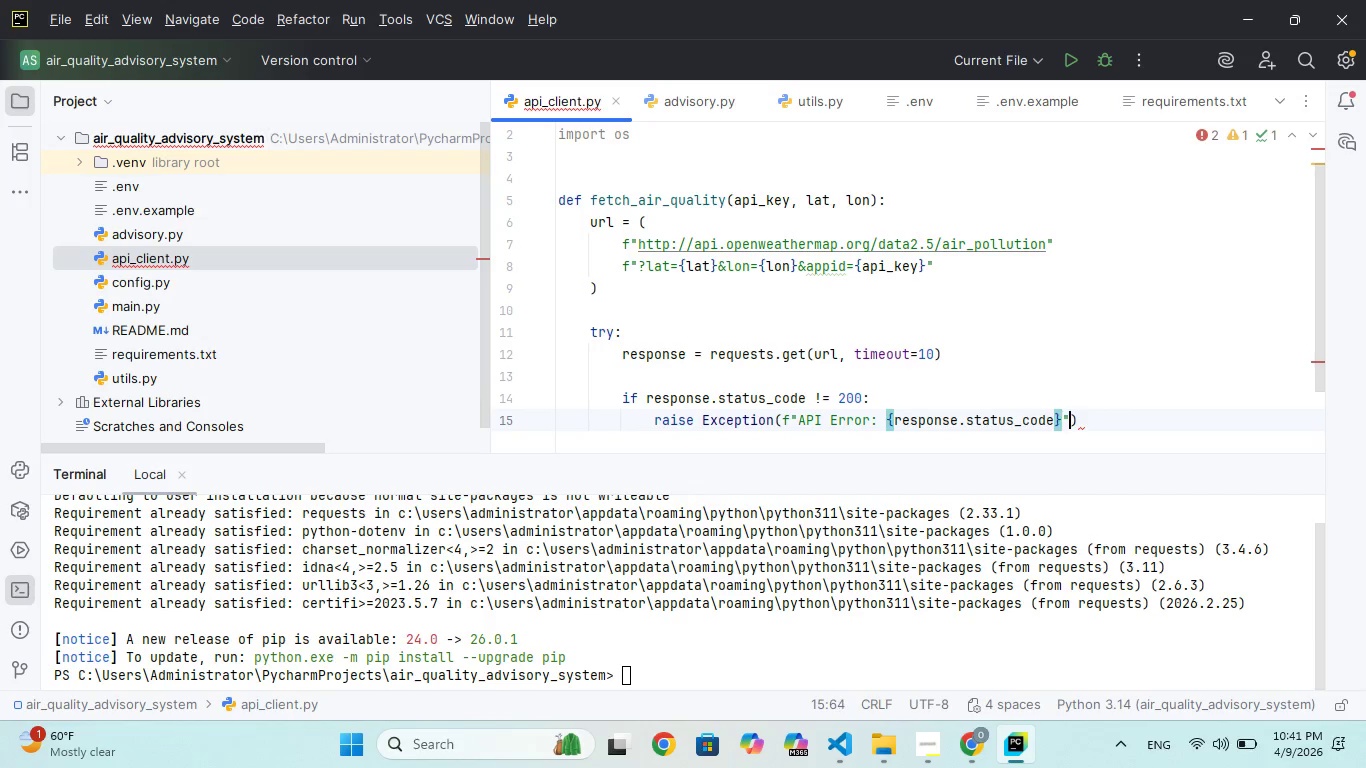 
key(ArrowRight)
 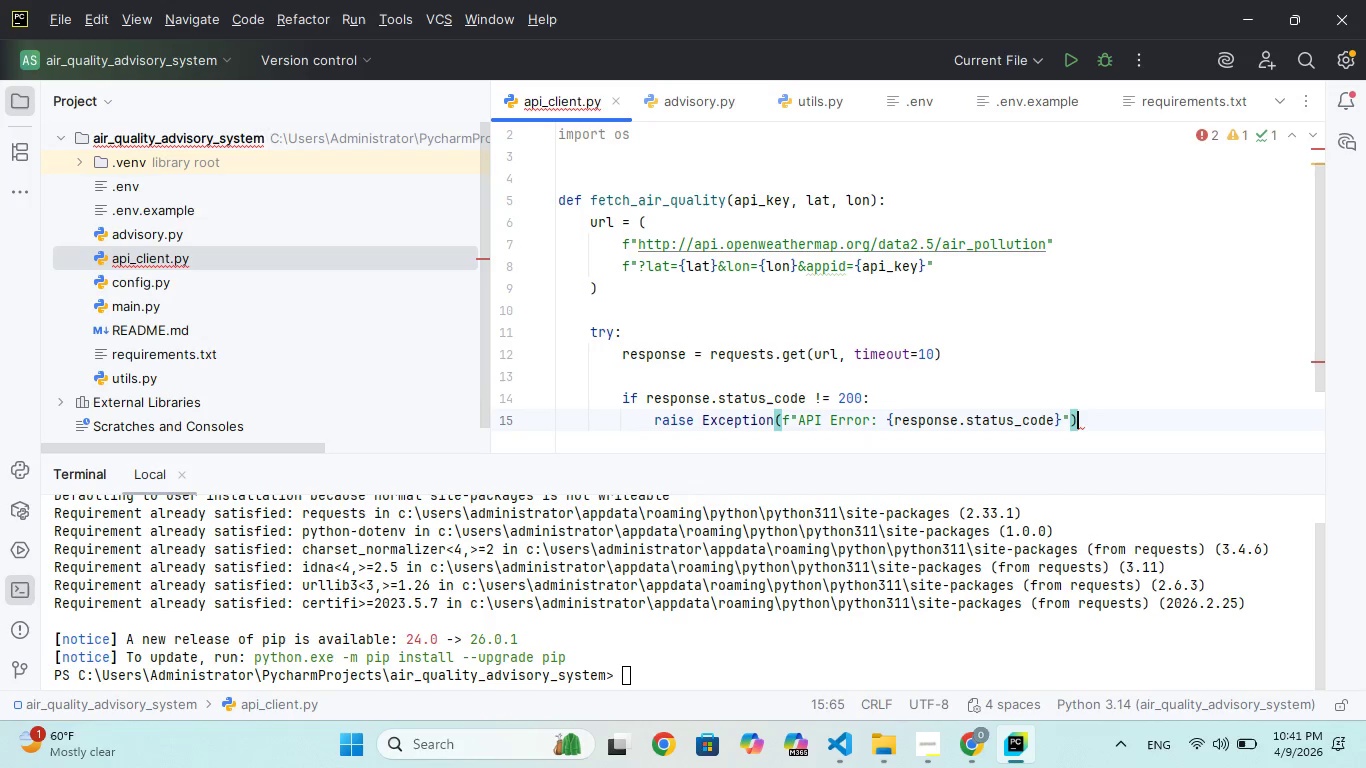 
key(ArrowRight)
 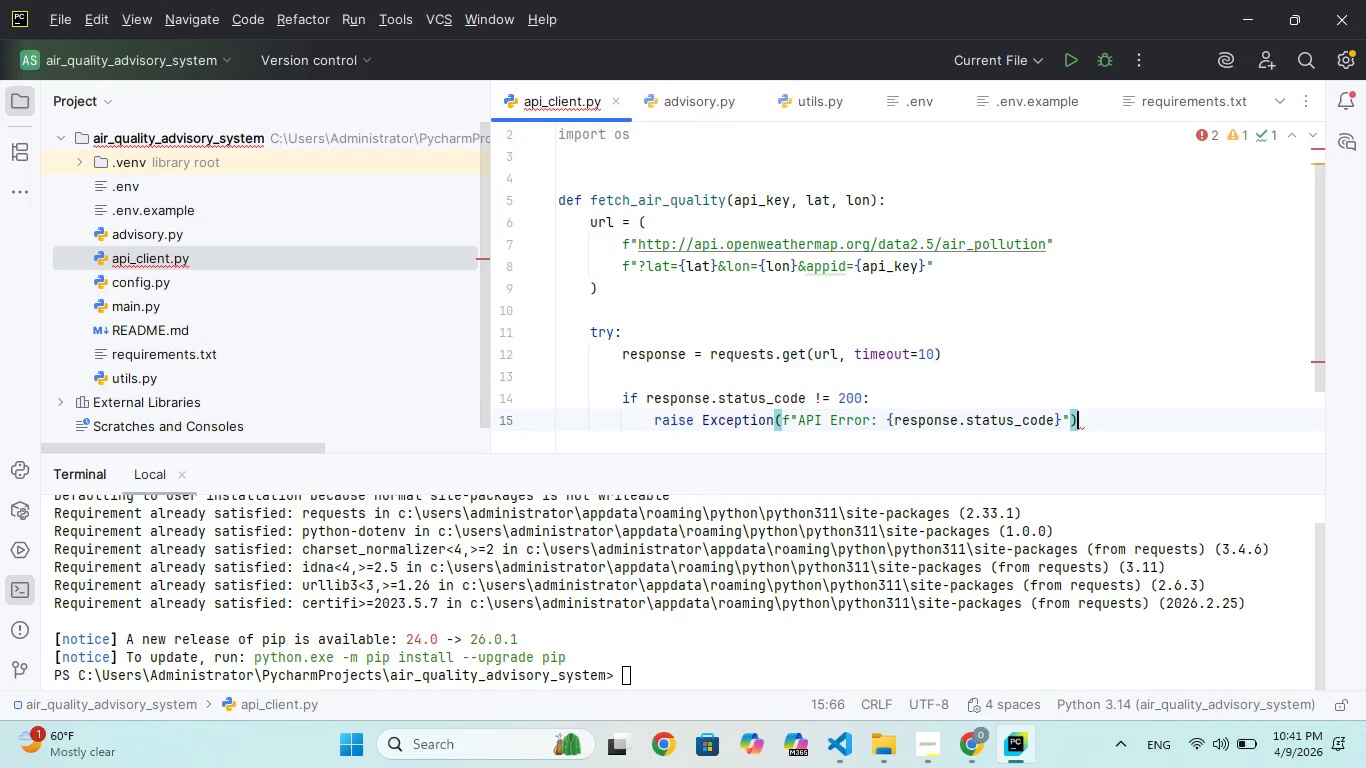 
key(Enter)
 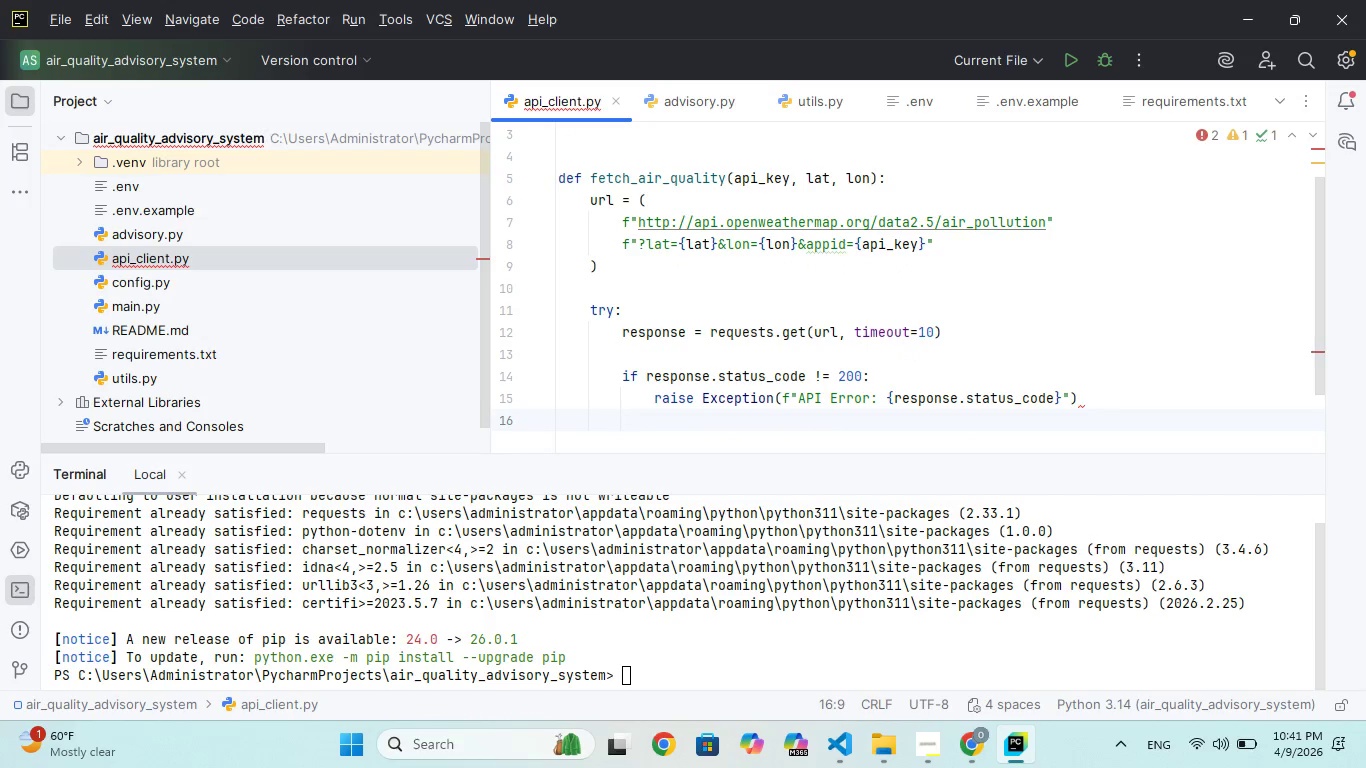 
wait(5.67)
 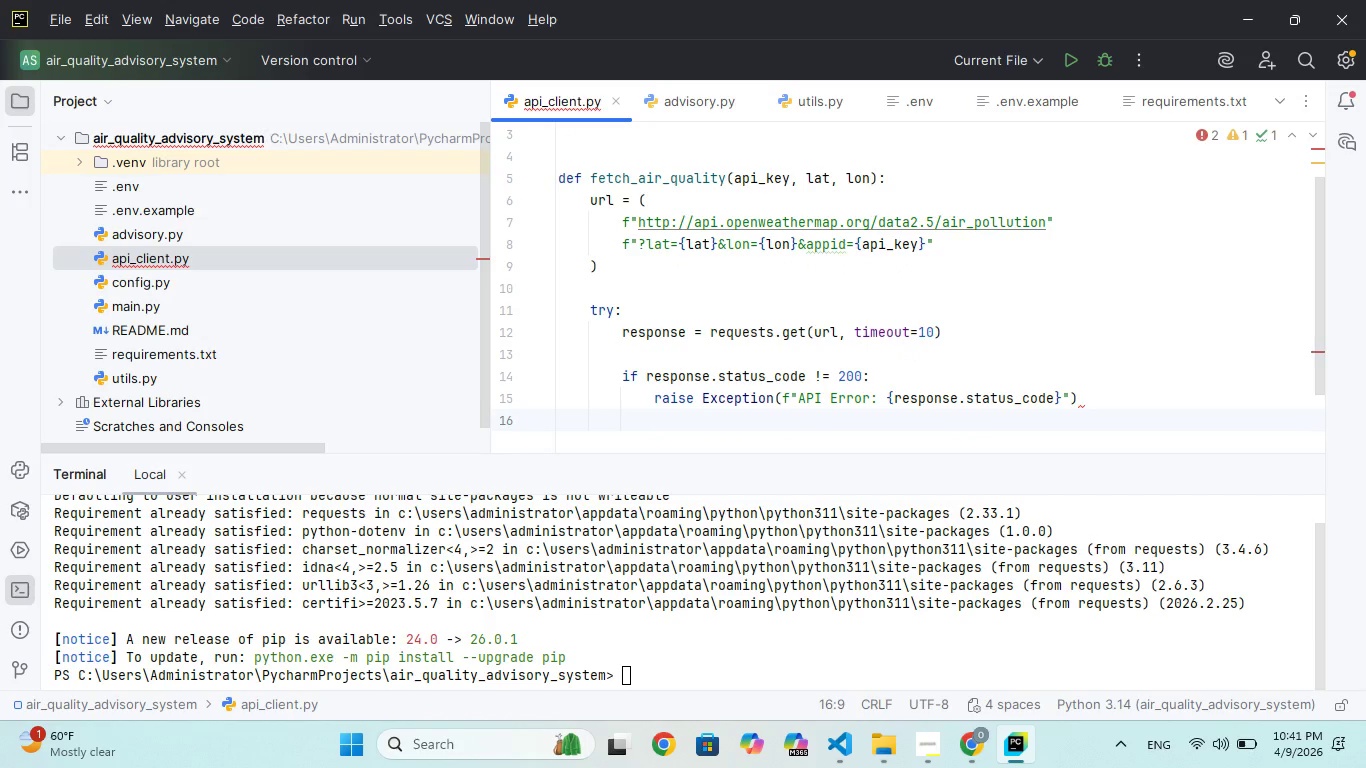 
key(Enter)
 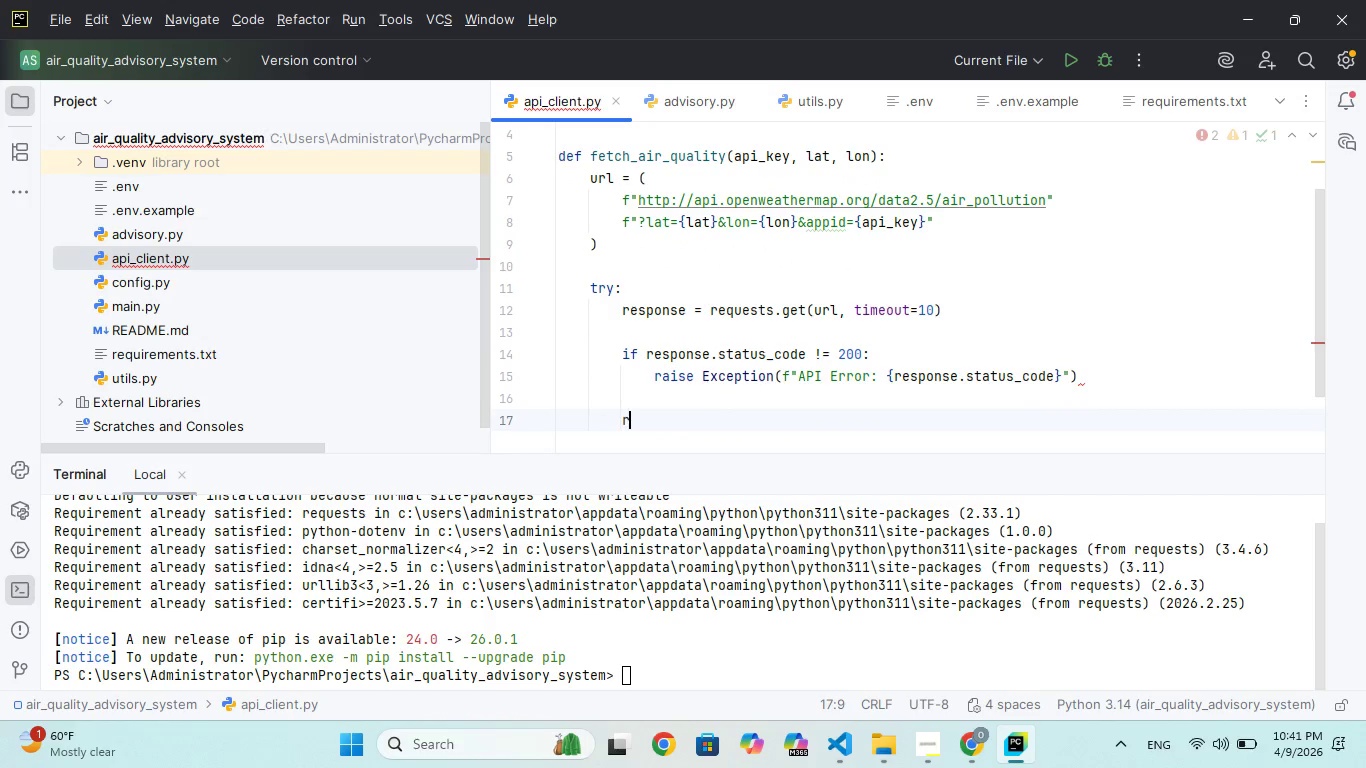 
type(return response.exceptions.Reques)
 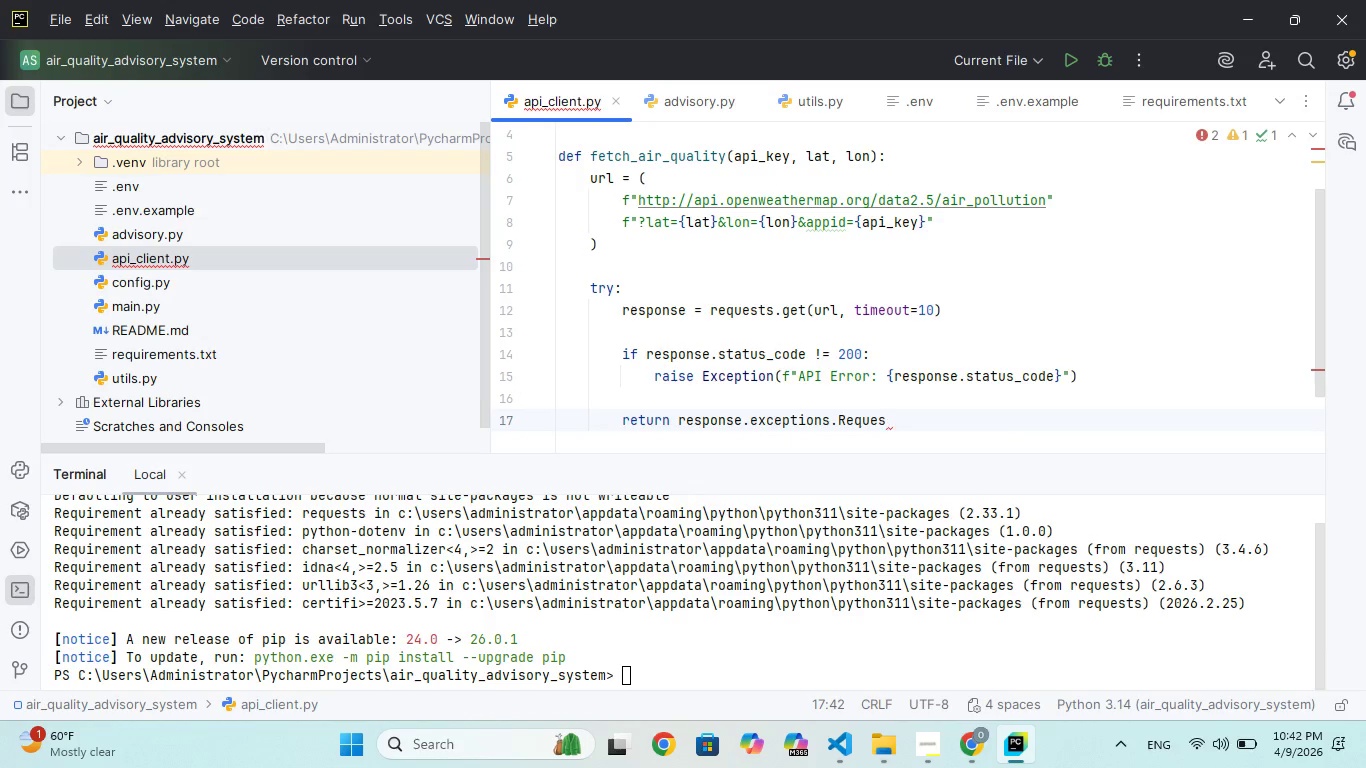 
type(tException:)
 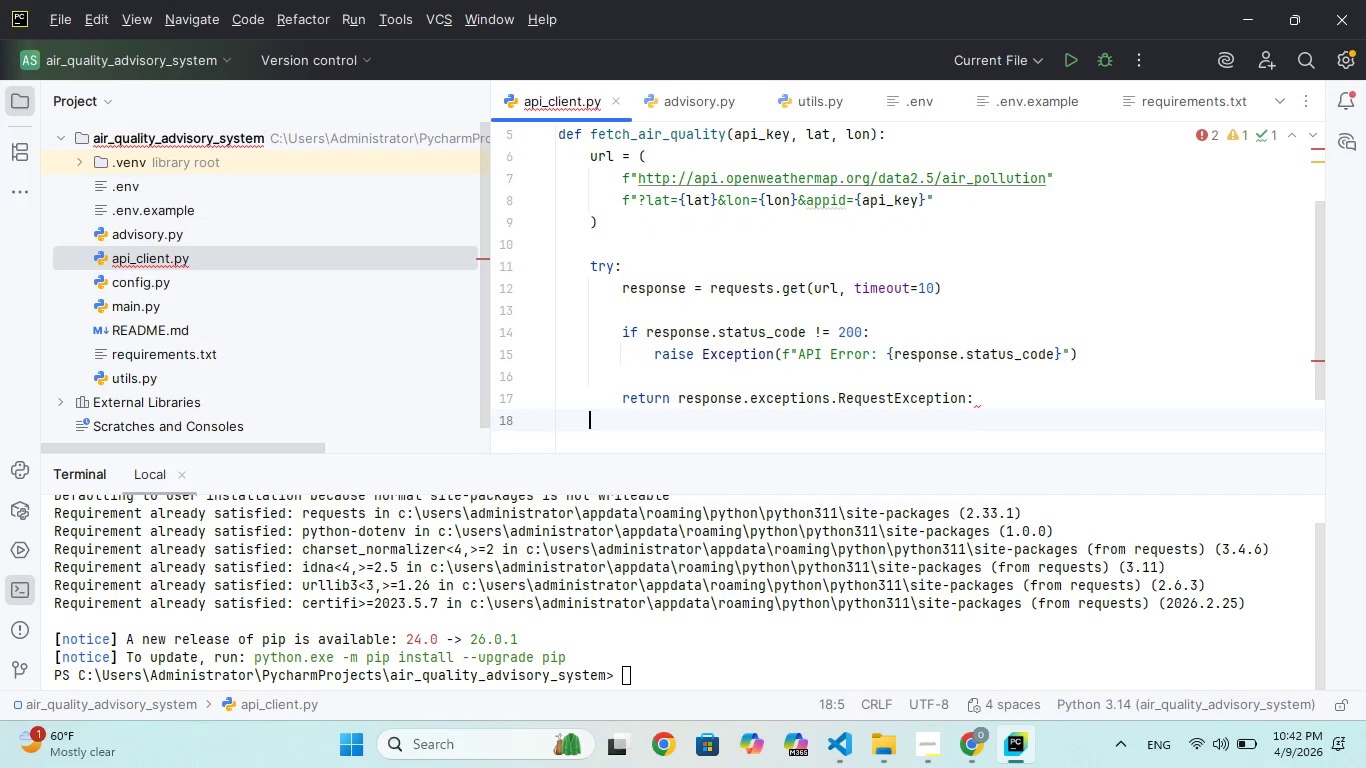 
 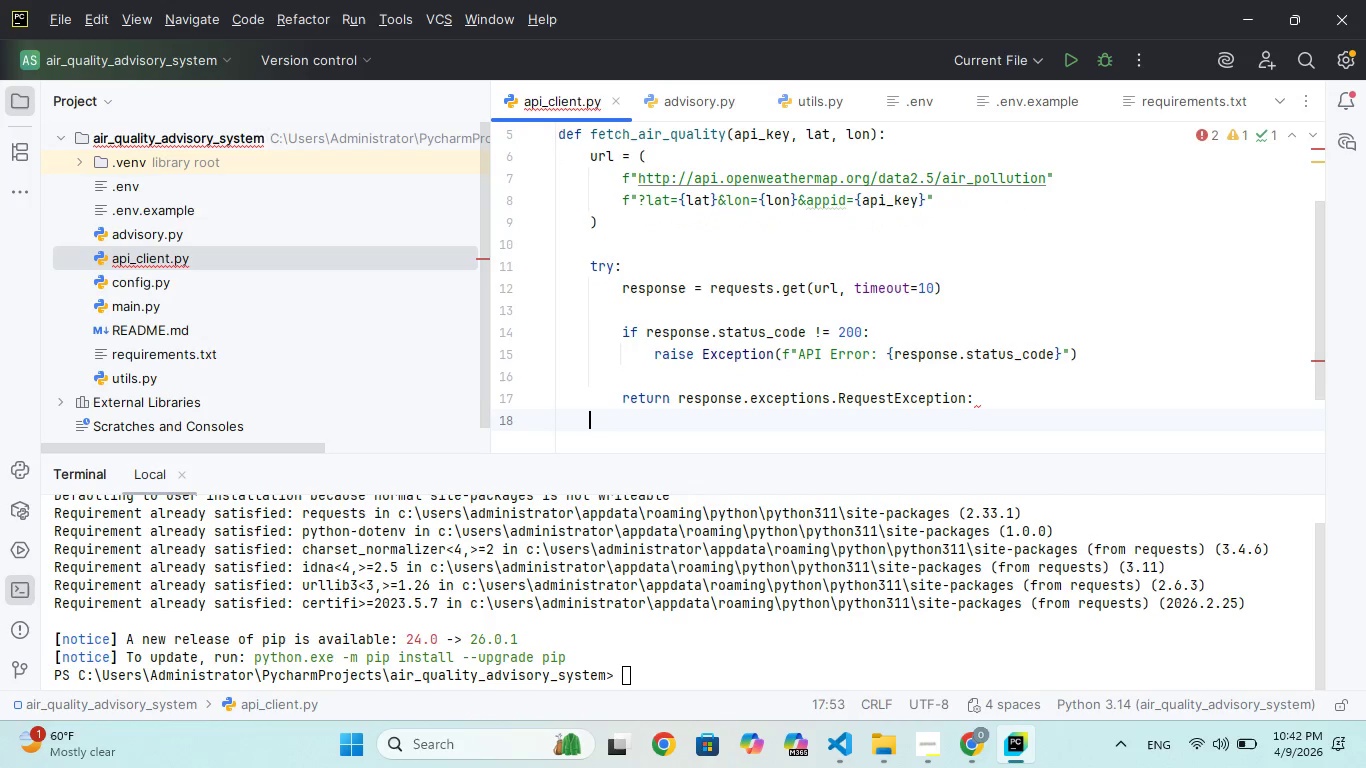 
key(Enter)
 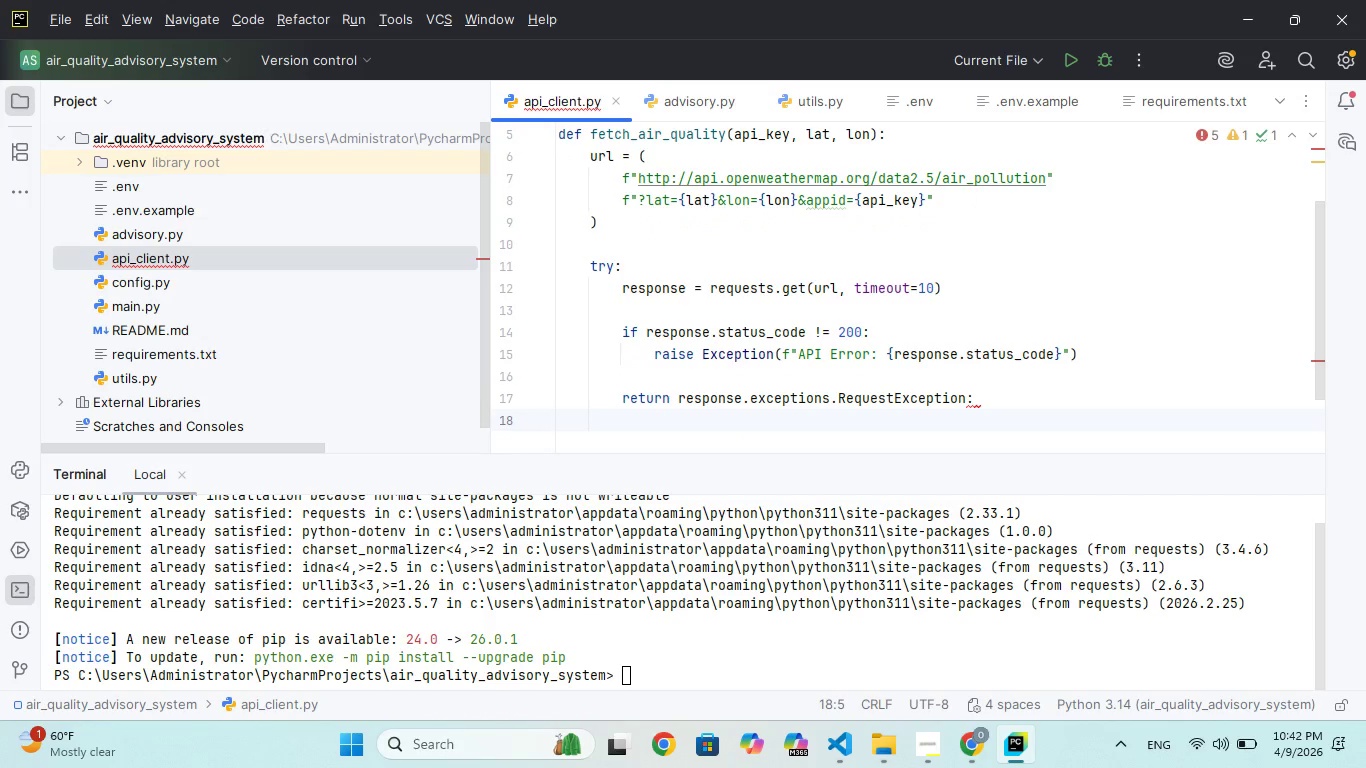 
wait(6.97)
 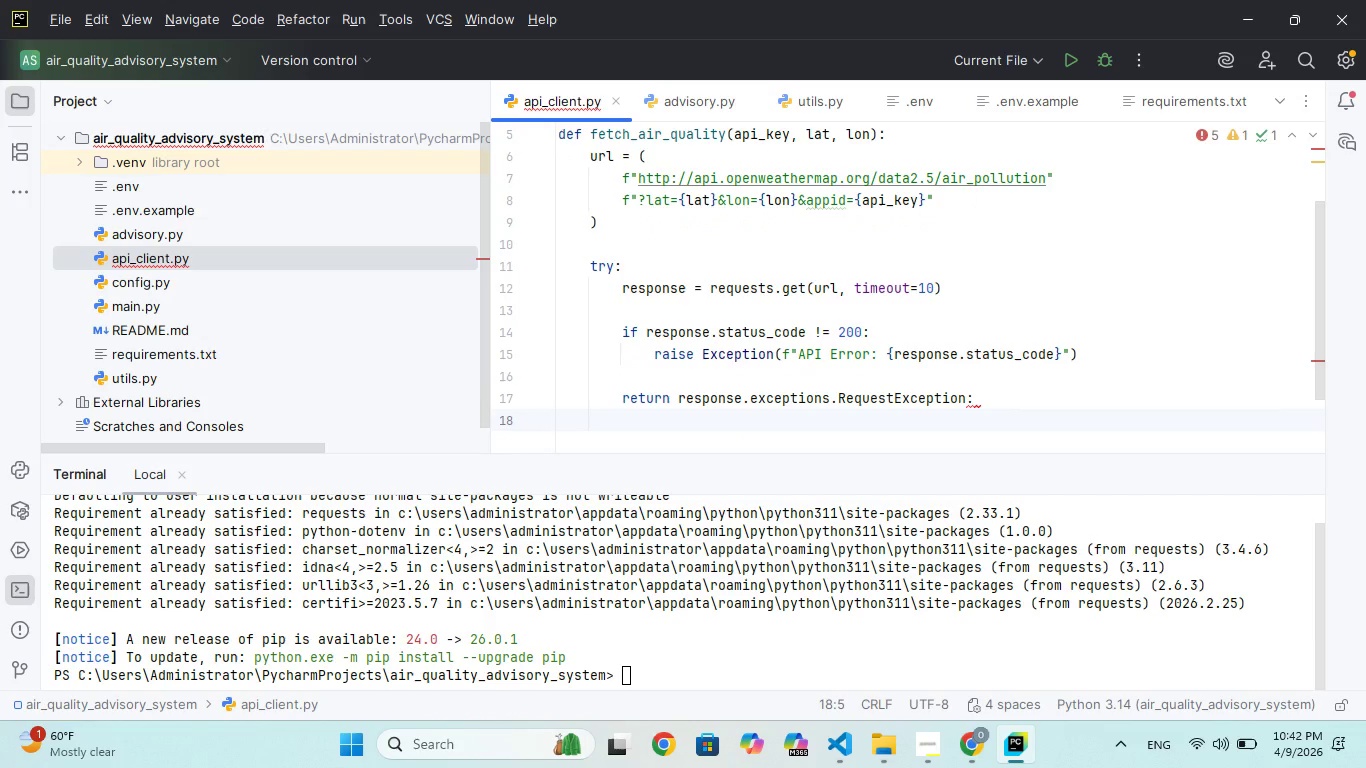 
hold_key(key=Backspace, duration=1.52)
 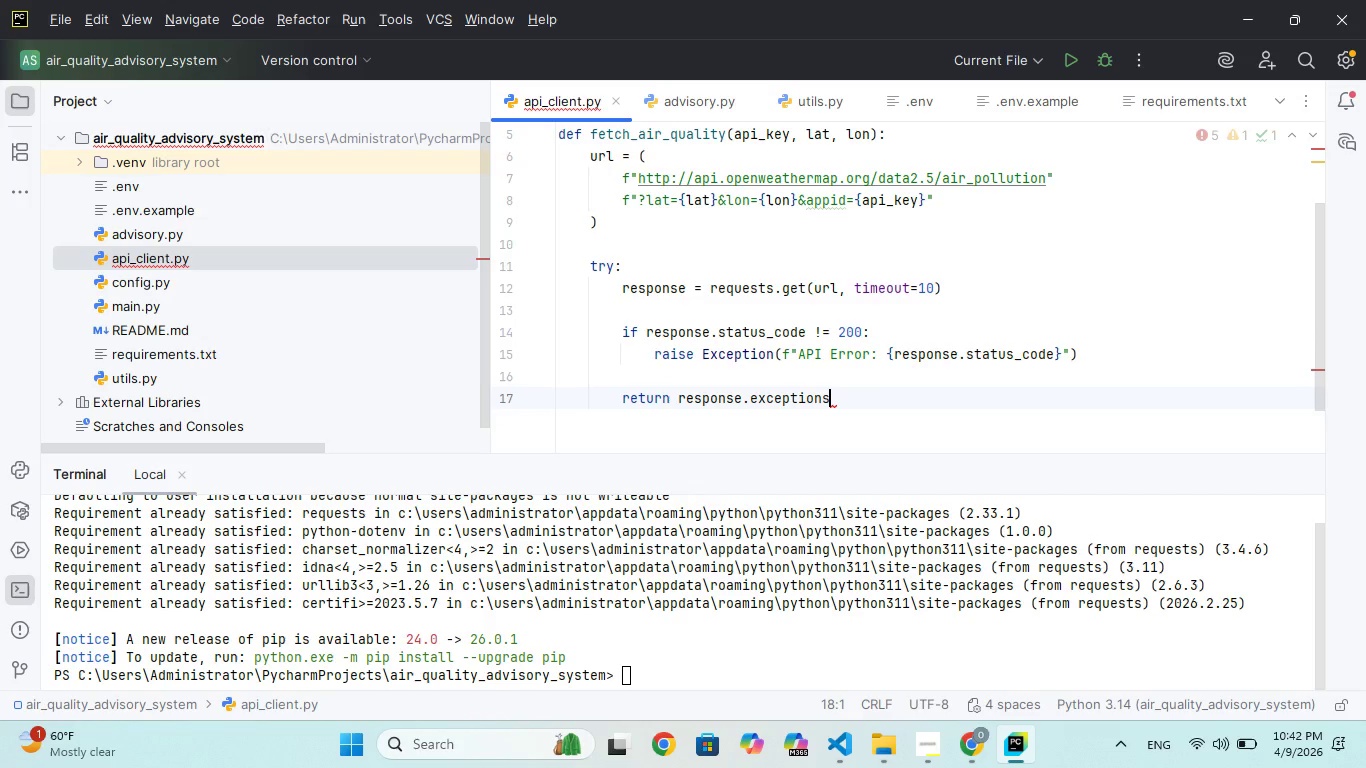 
key(Backspace)
 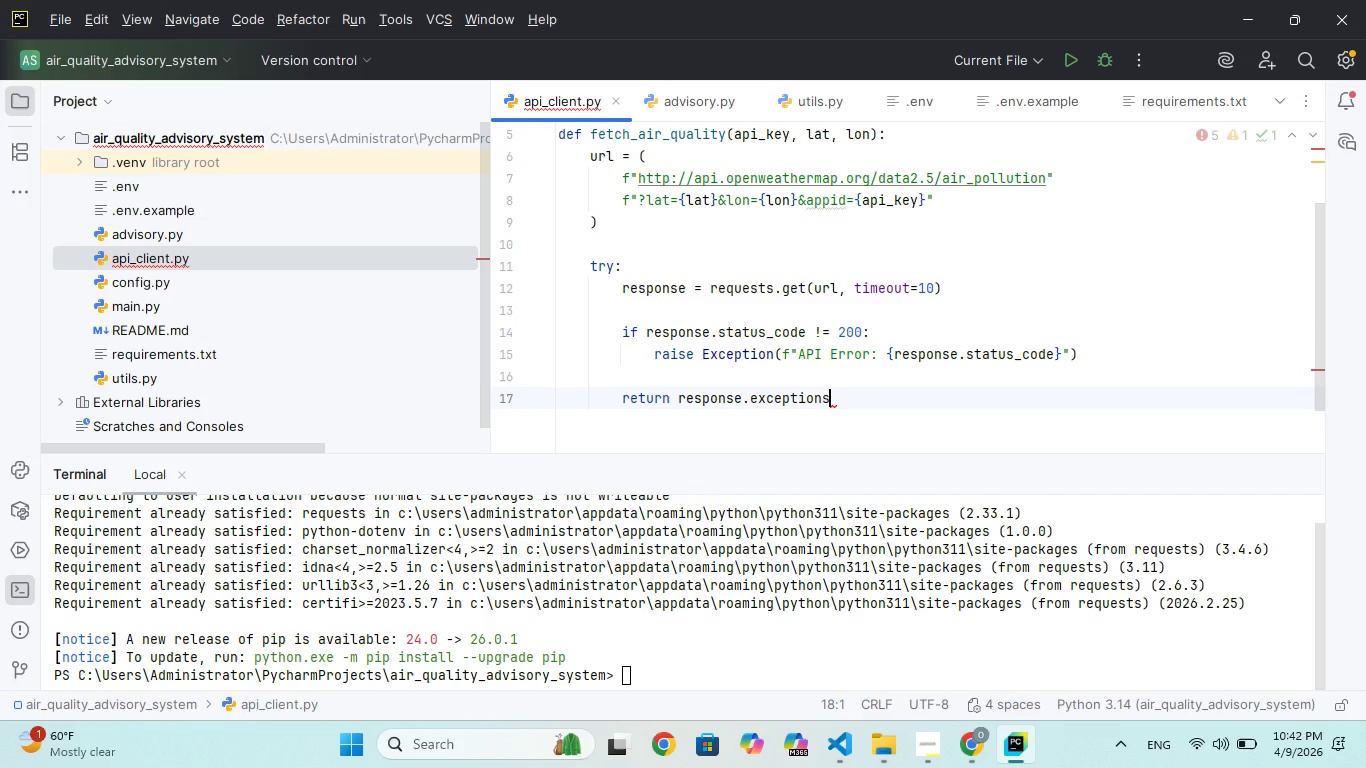 
key(Backspace)
 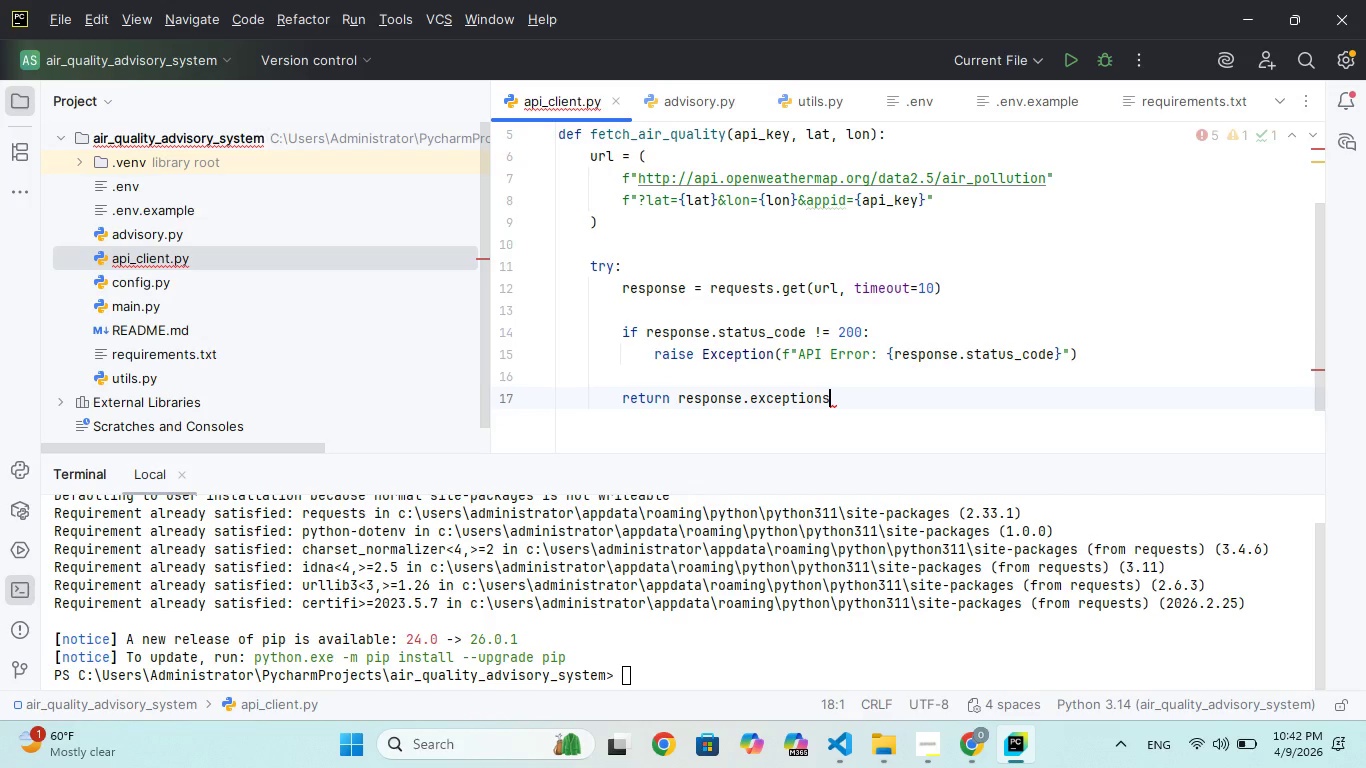 
key(Backspace)
 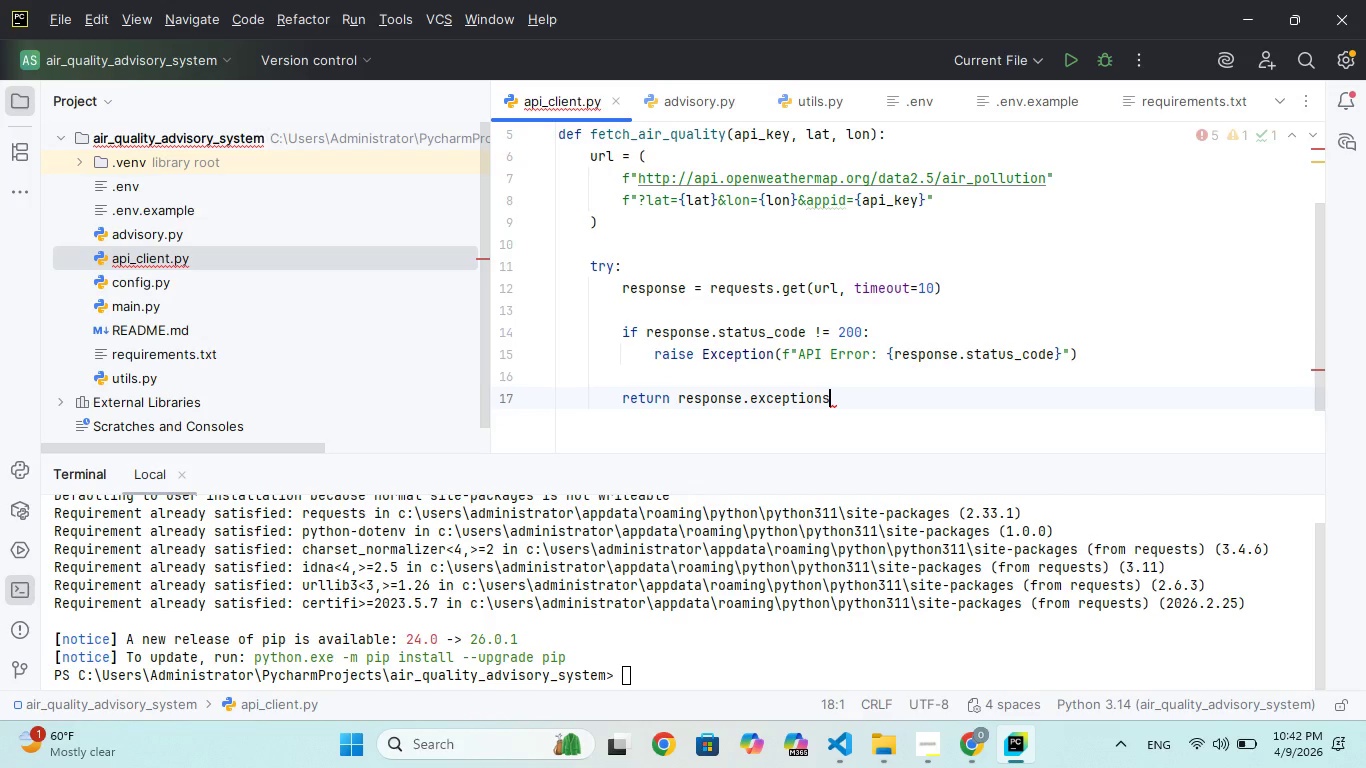 
key(Backspace)
 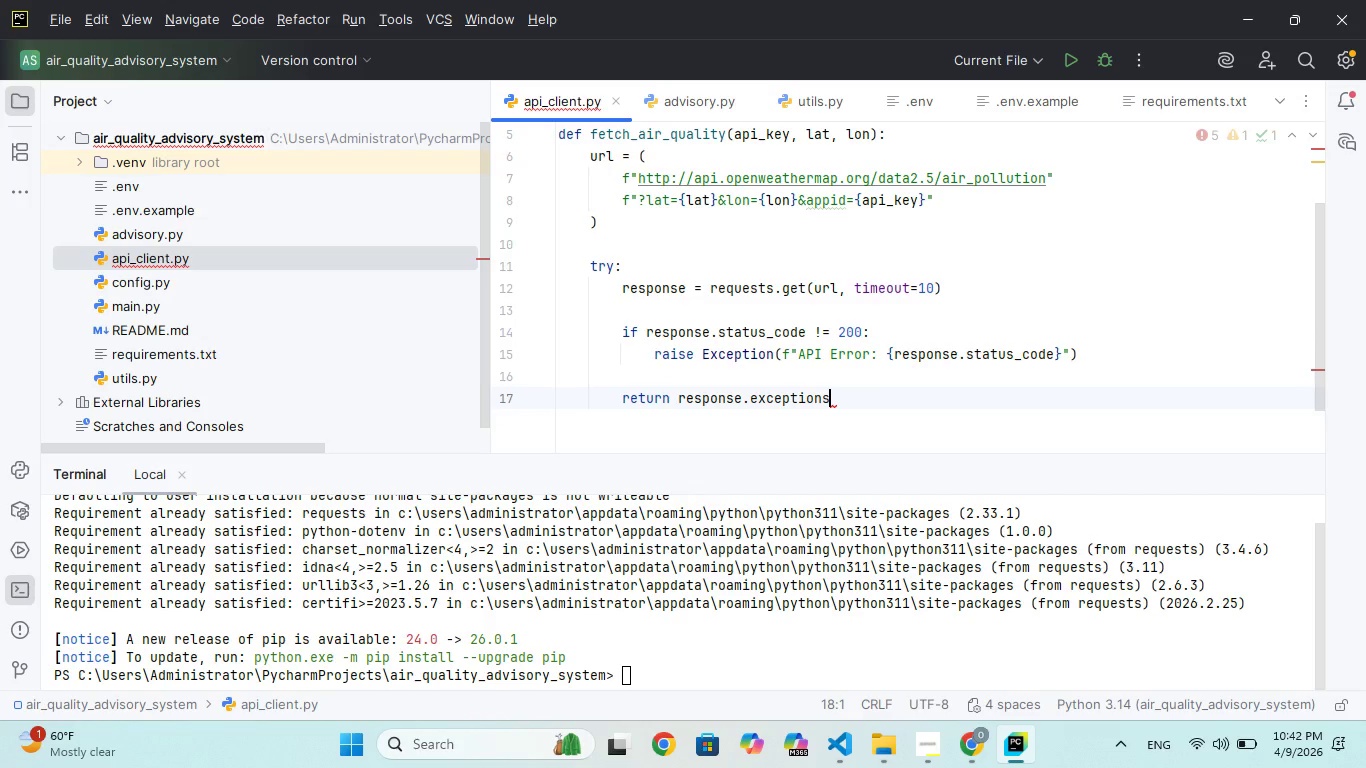 
key(Backspace)
 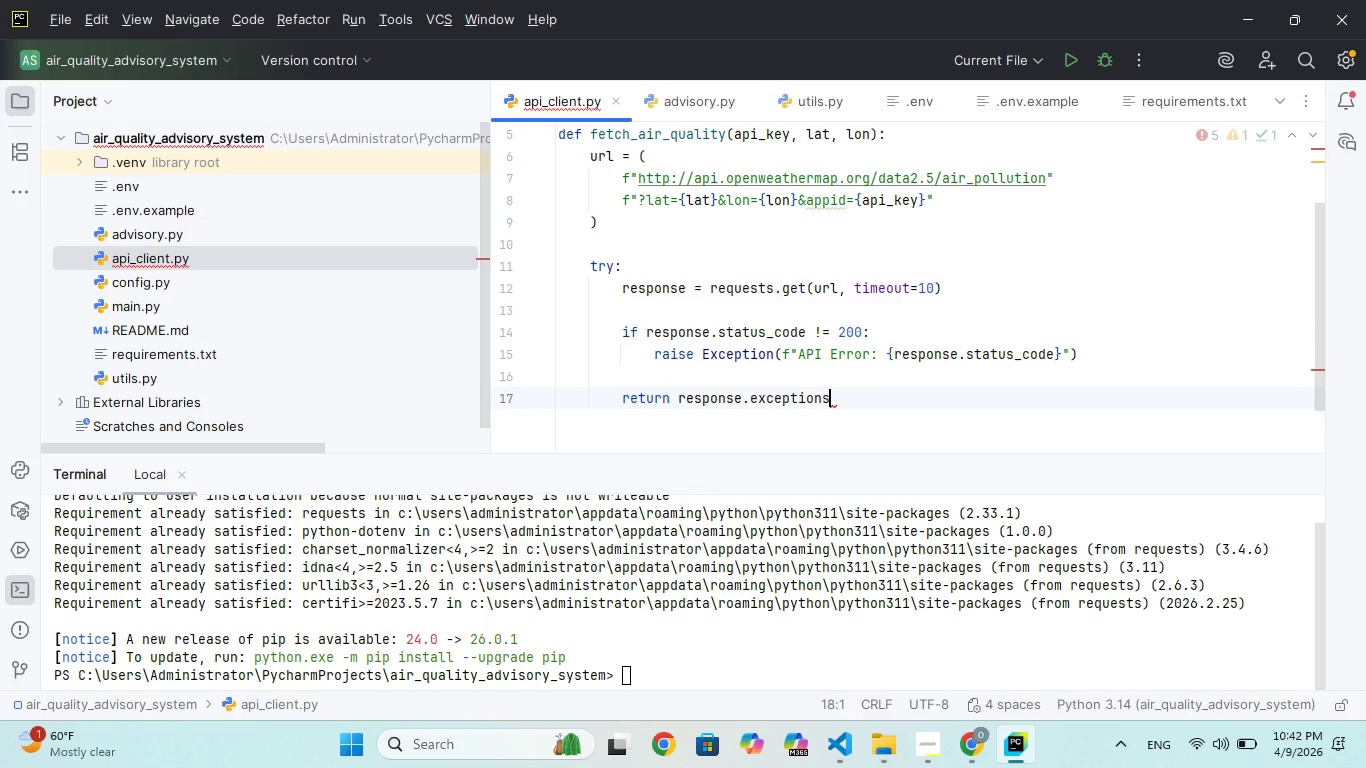 
key(Backspace)
 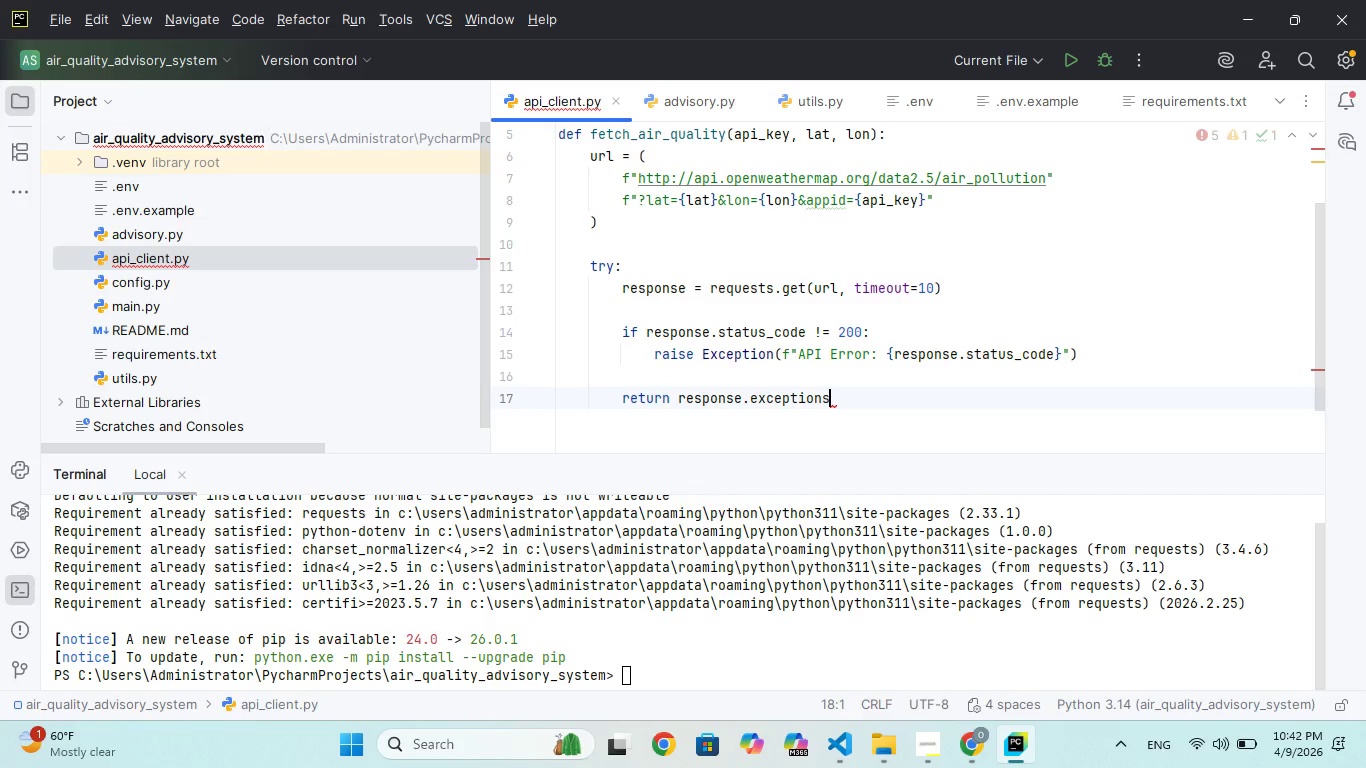 
key(Backspace)
 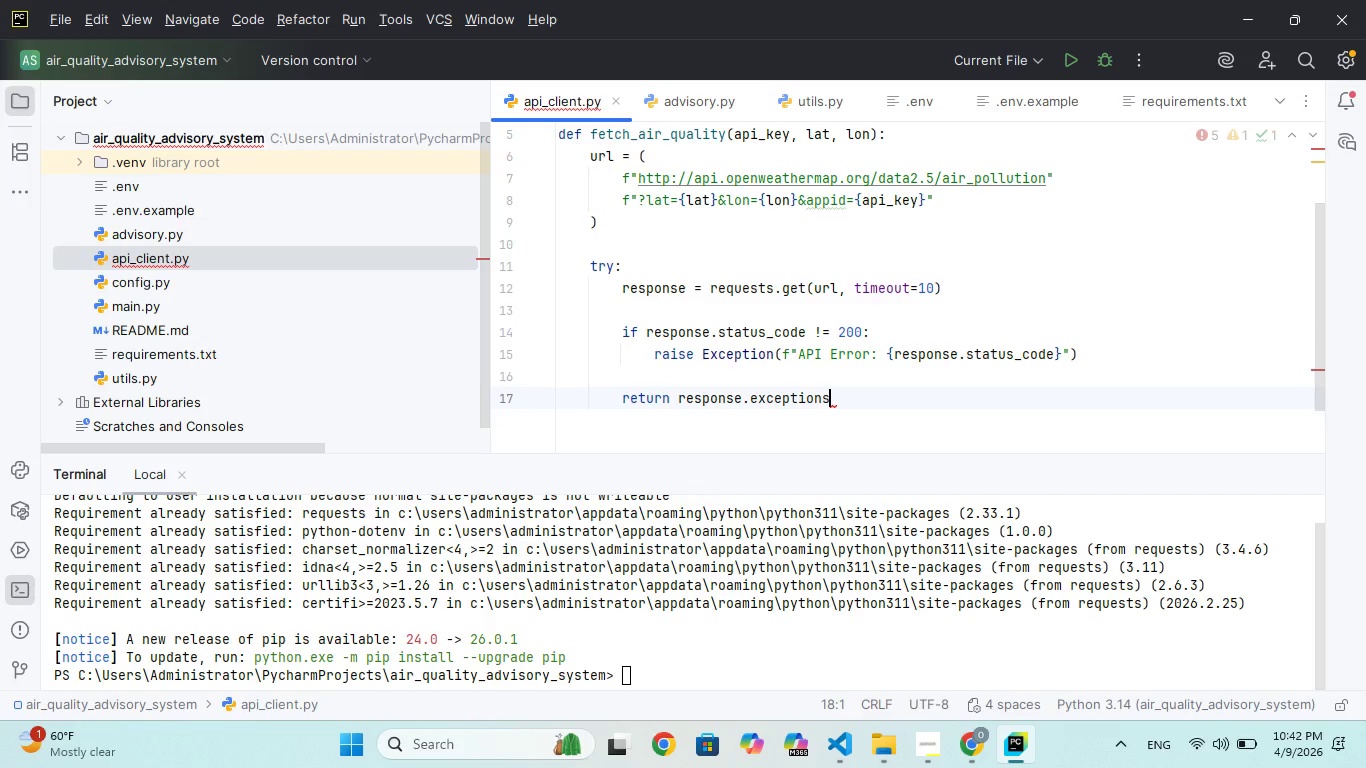 
key(Backspace)
 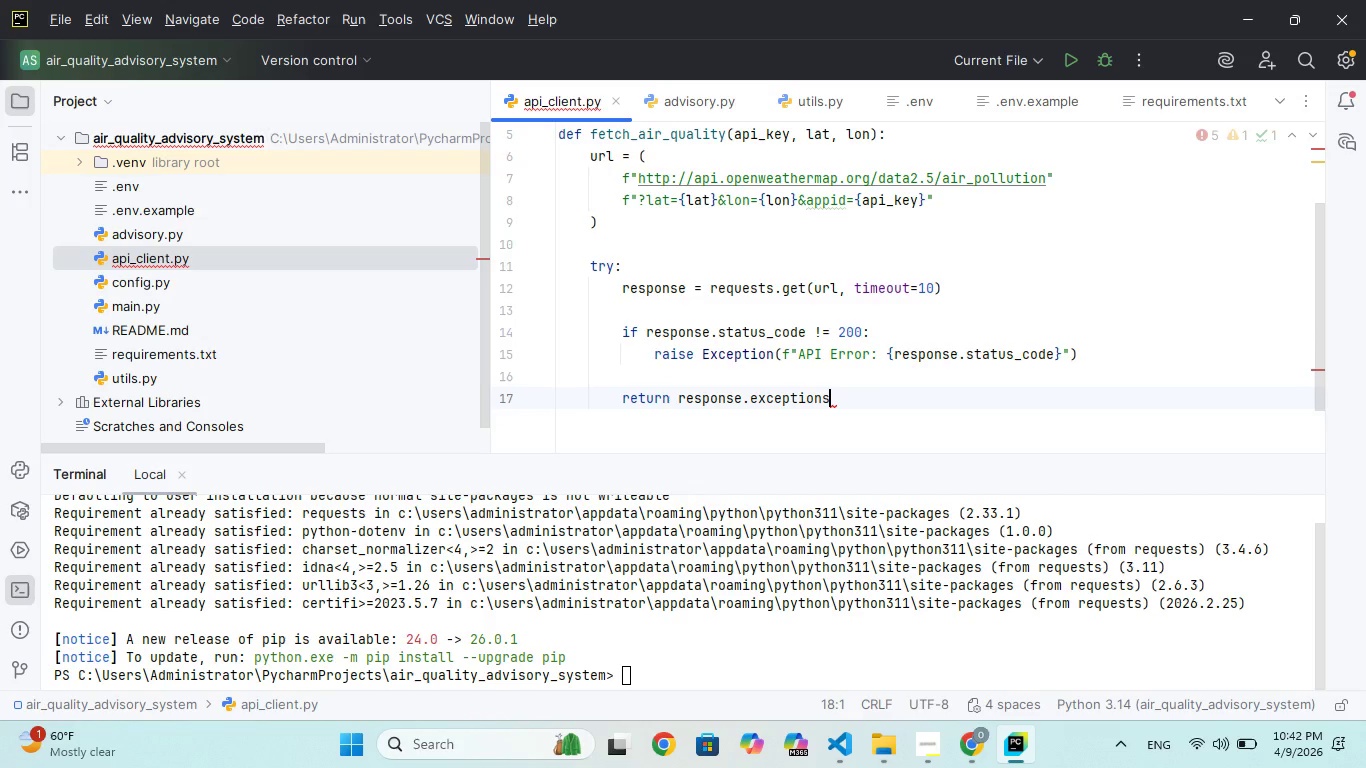 
hold_key(key=Backspace, duration=0.55)
 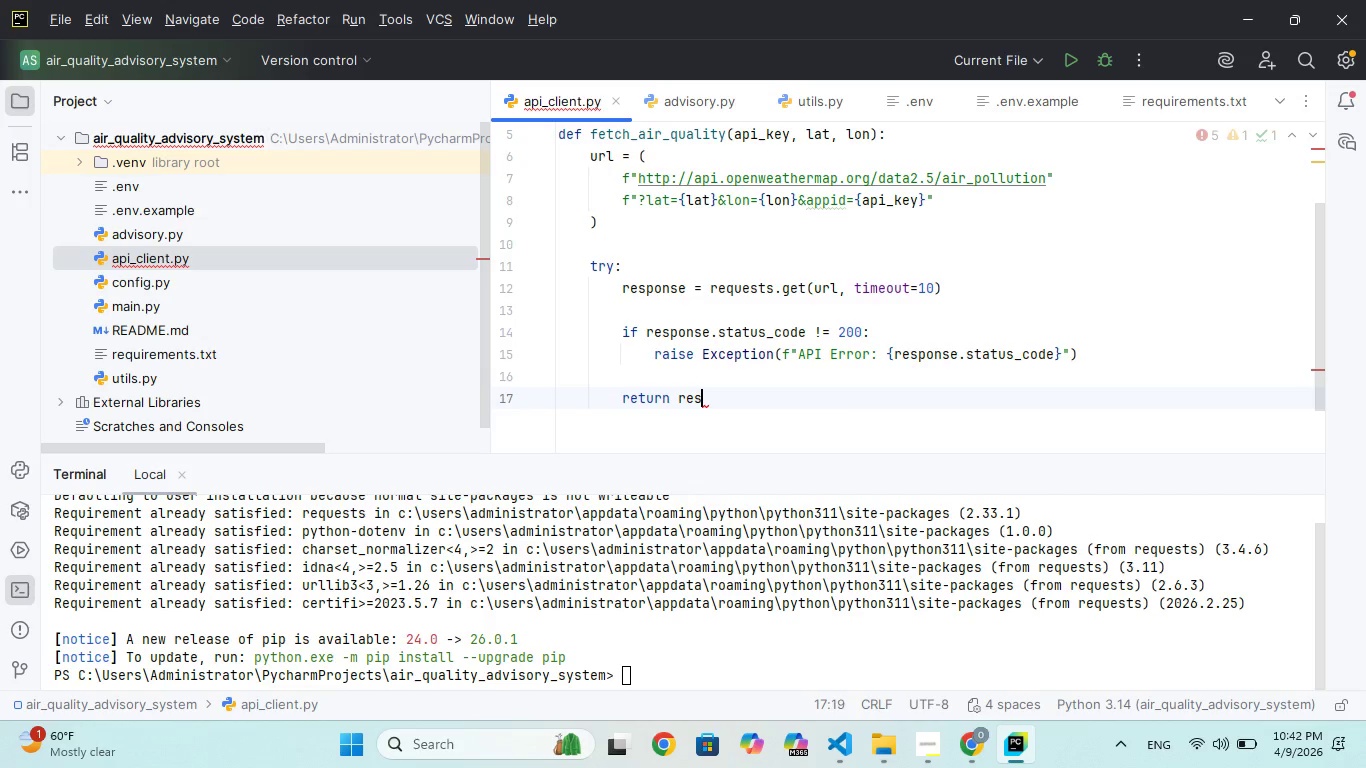 
wait(15.33)
 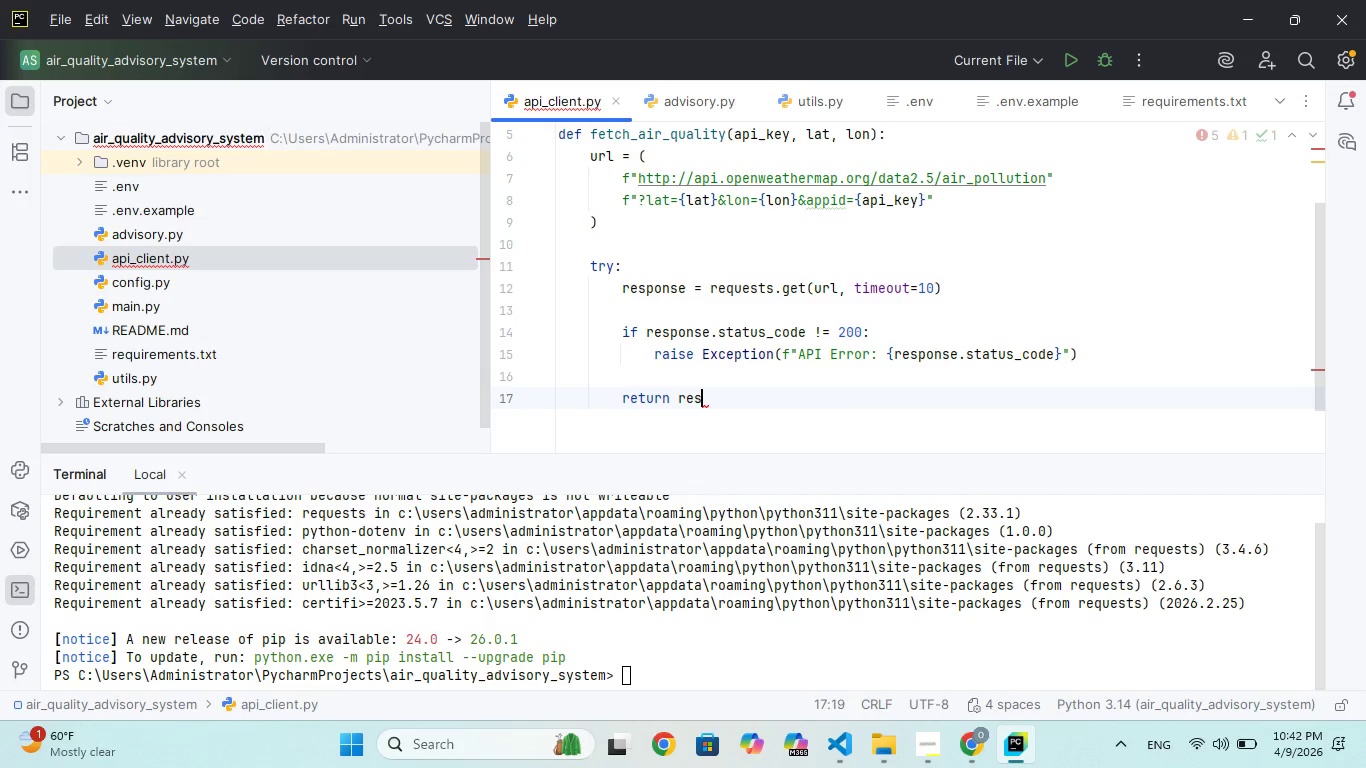 
type(quest)
 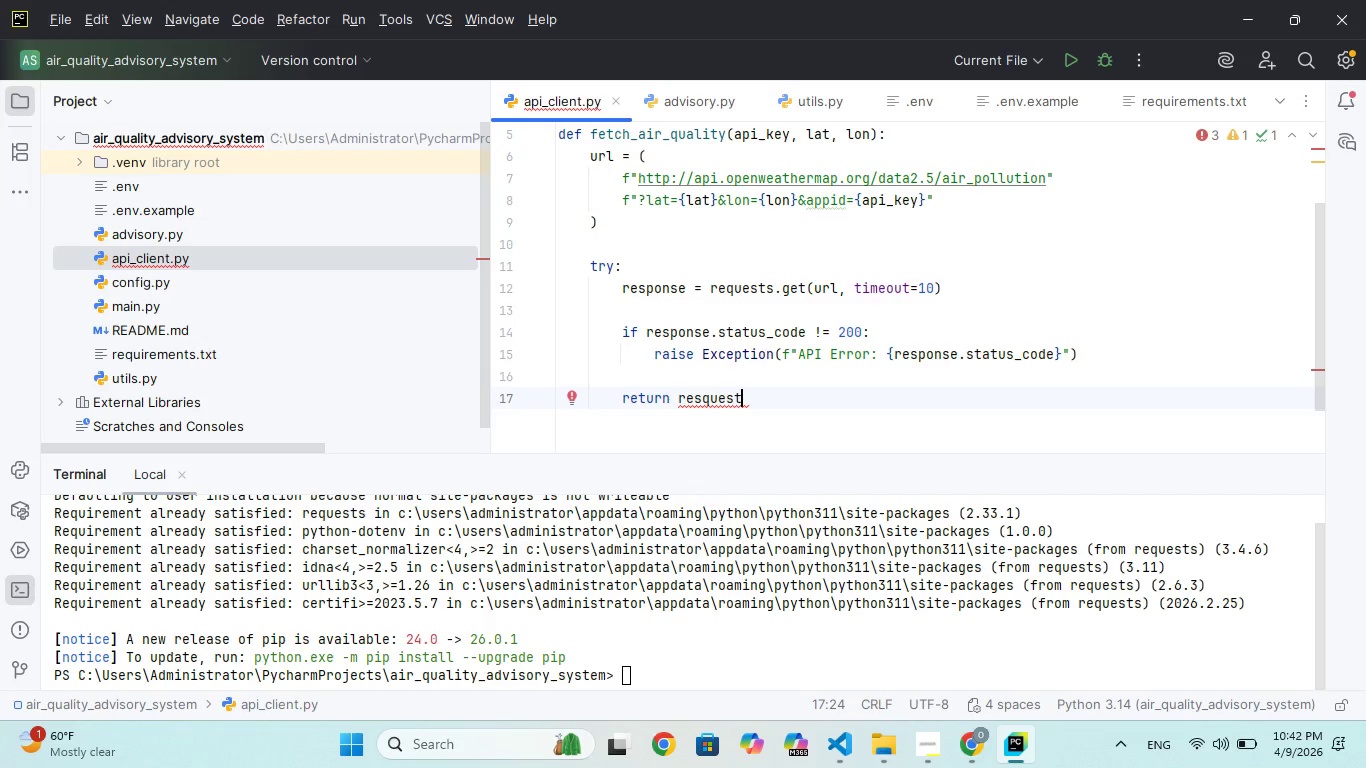 
key(Backspace)
key(Backspace)
key(Backspace)
key(Backspace)
key(Backspace)
type(ponse.json()
 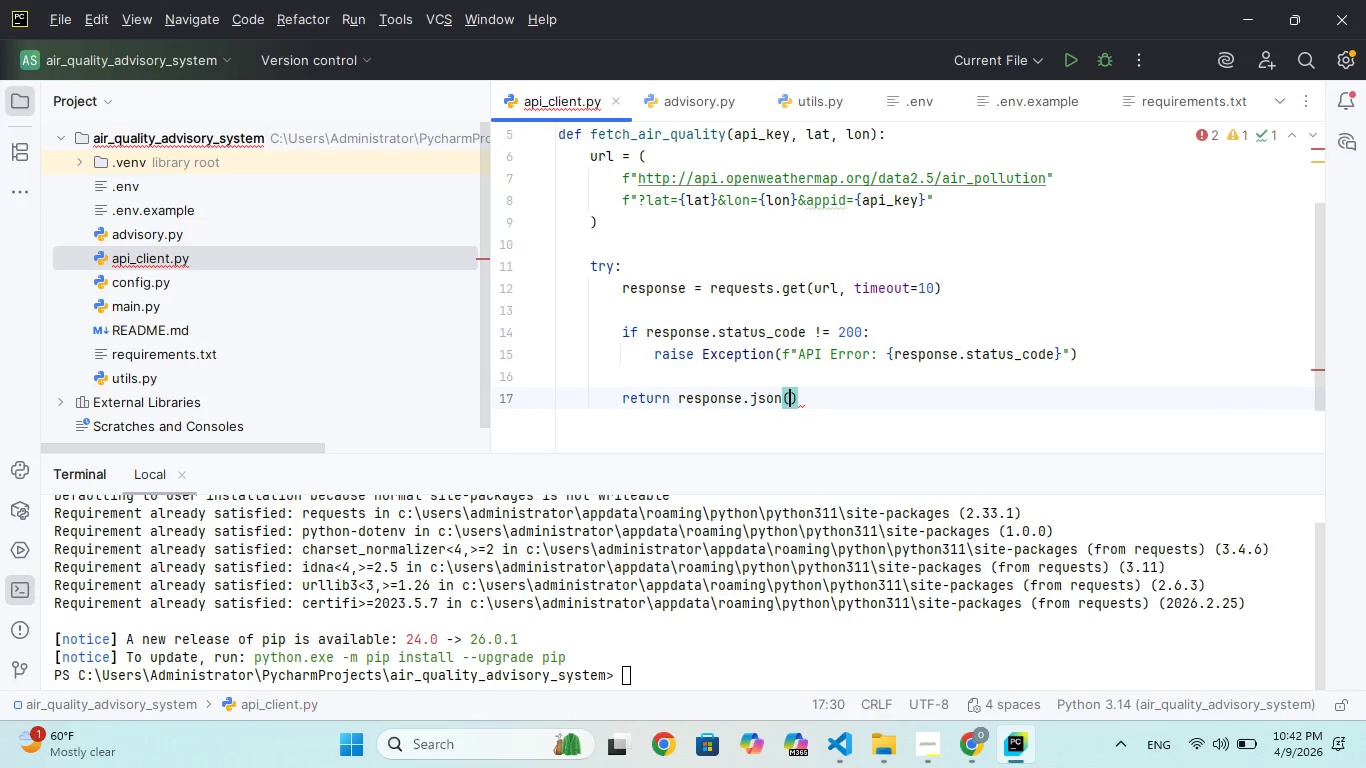 
key(ArrowRight)
 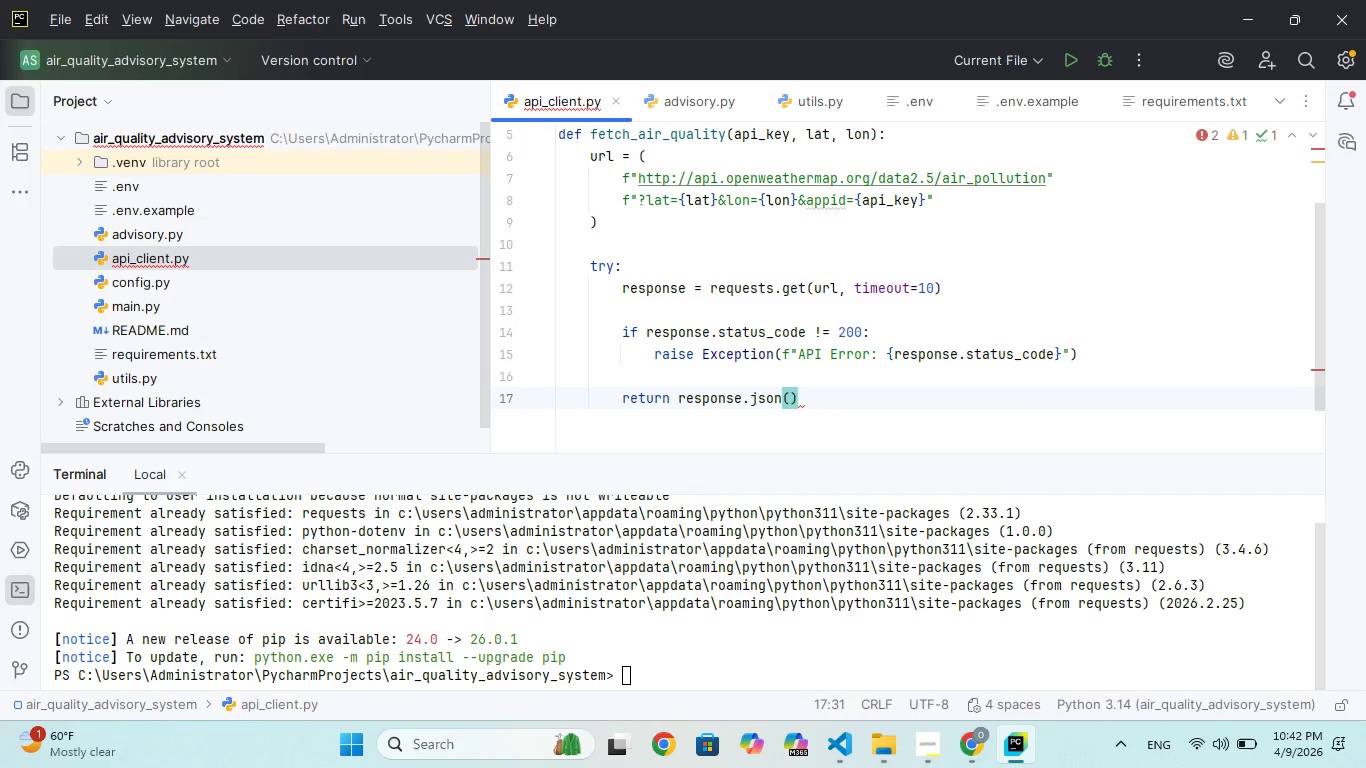 
hold_key(key=Enter, duration=0.31)
 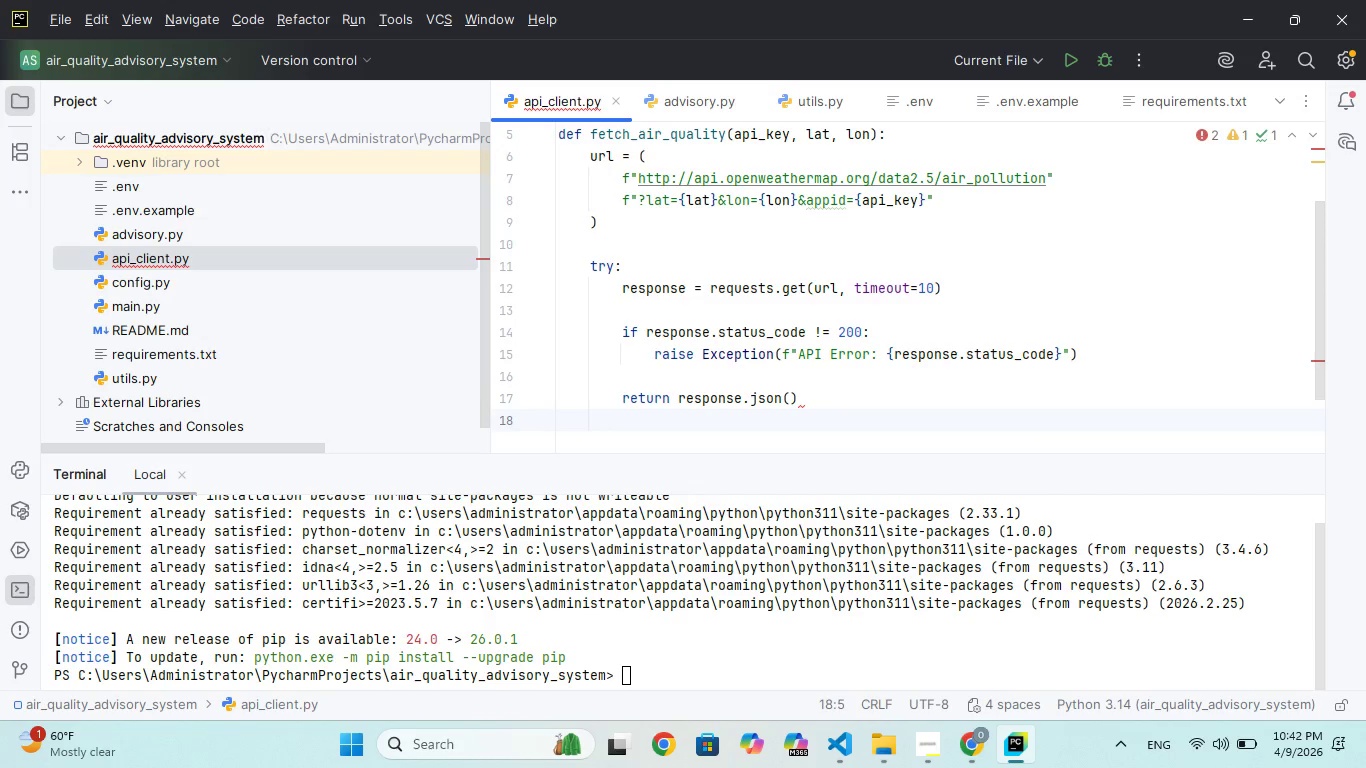 
key(Enter)
 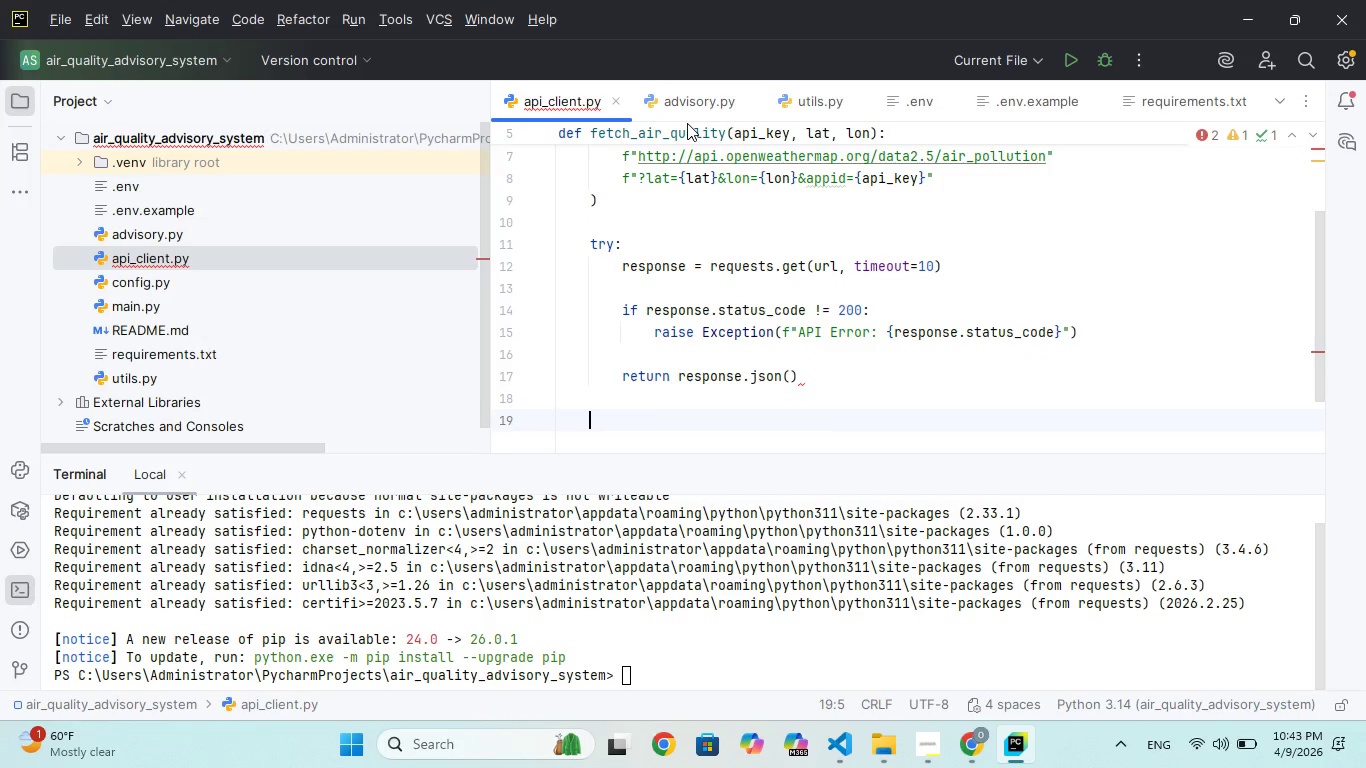 
type(excep)
 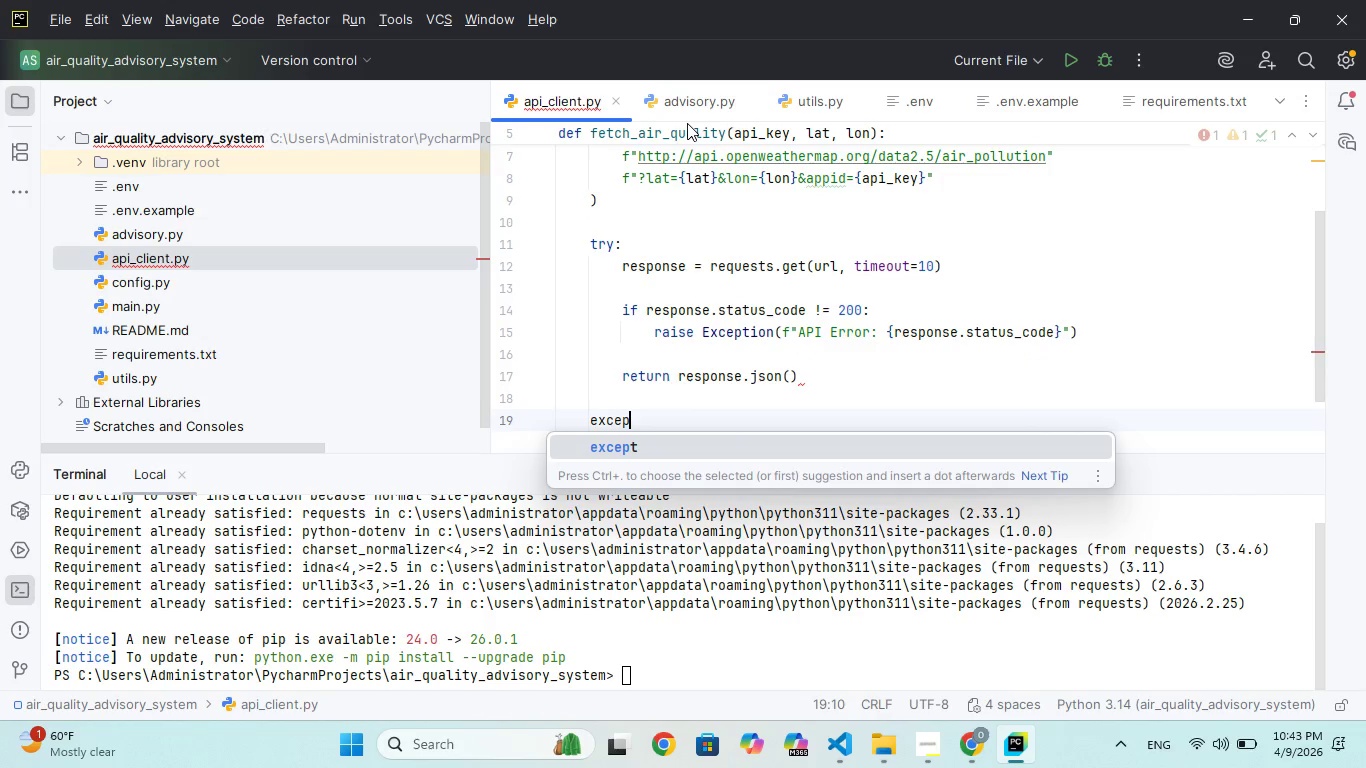 
key(Enter)
 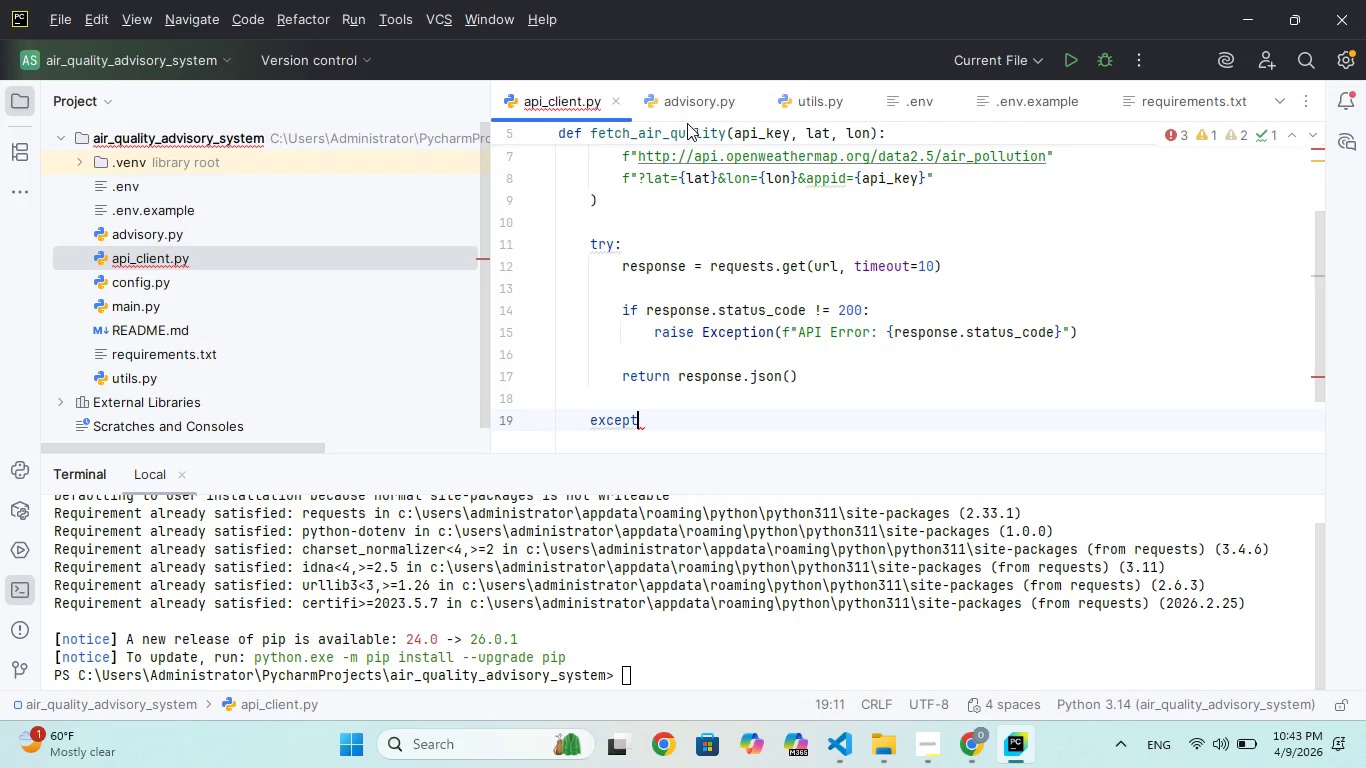 
type( reques)
 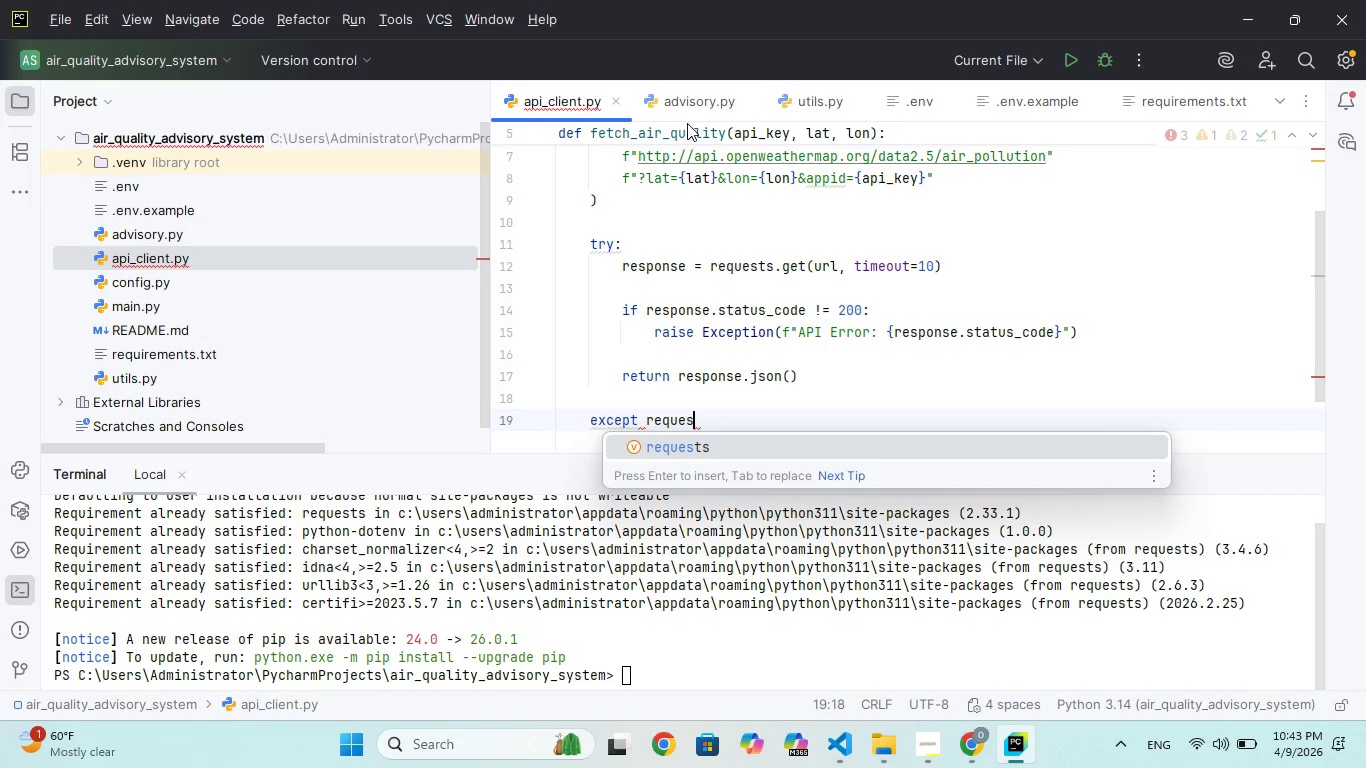 
key(Enter)
 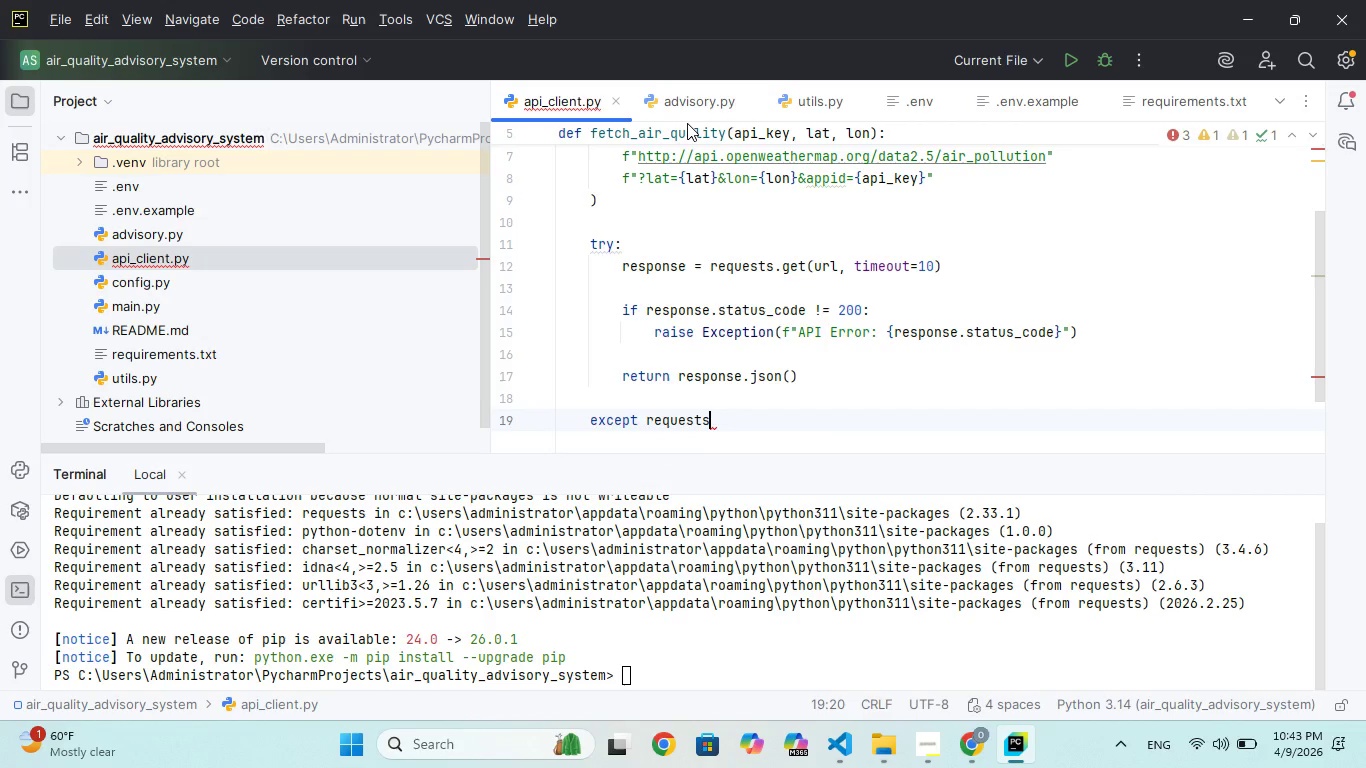 
type(.ec)
key(Backspace)
type(xceptions.RequestException:)
 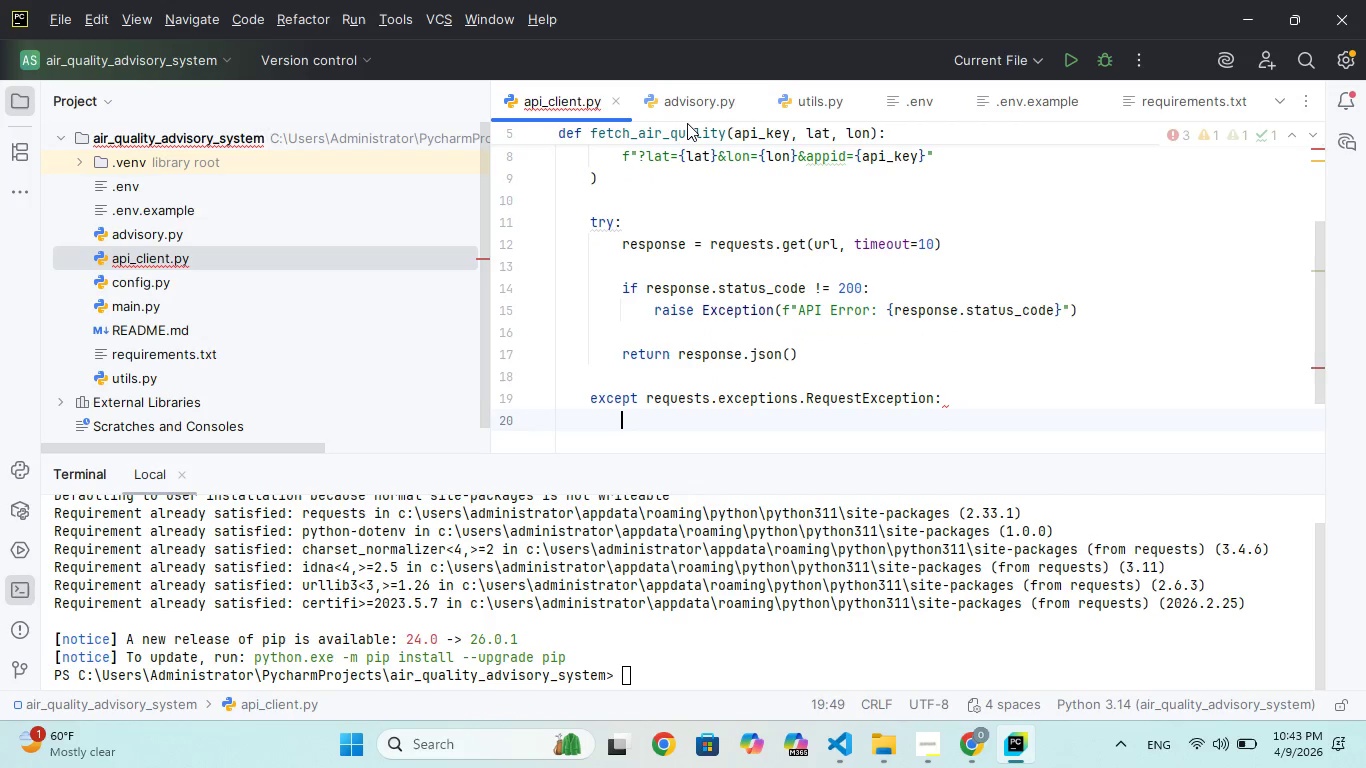 
 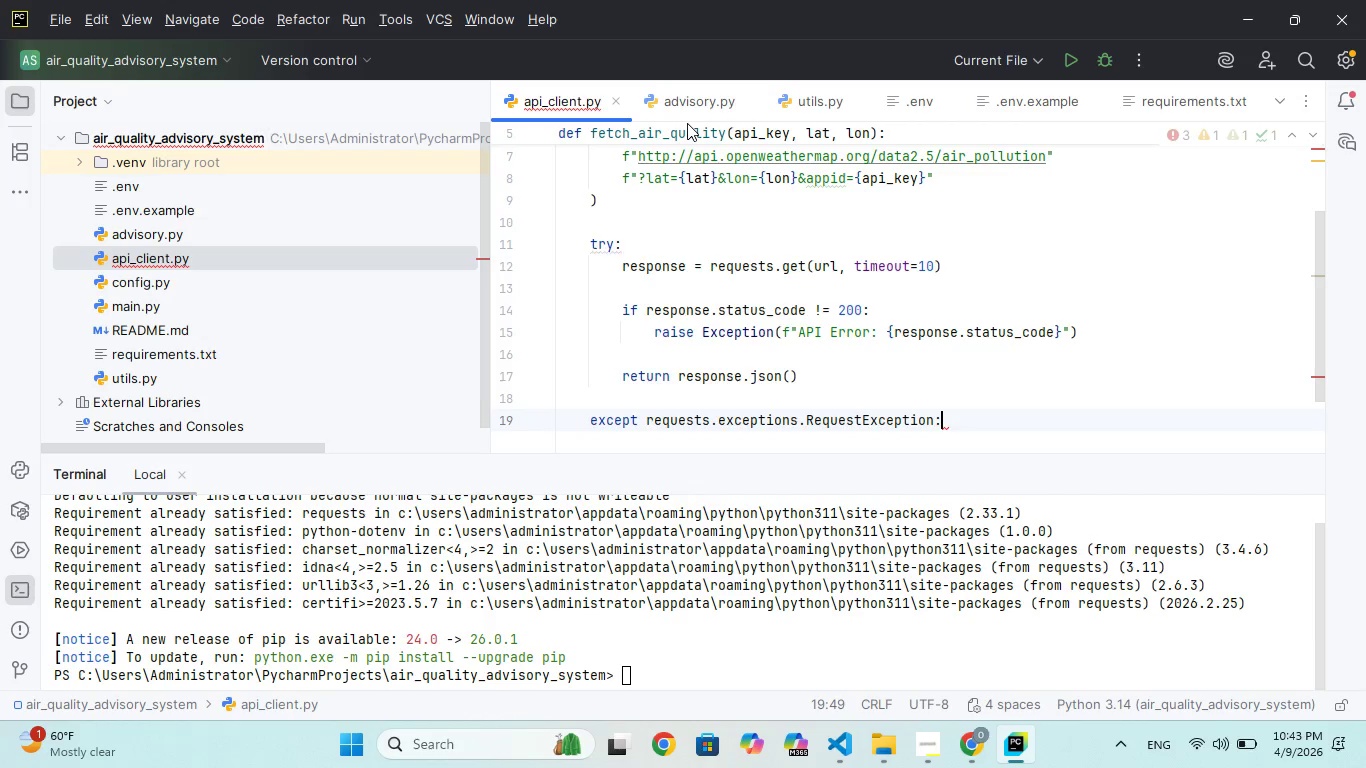 
key(Enter)
 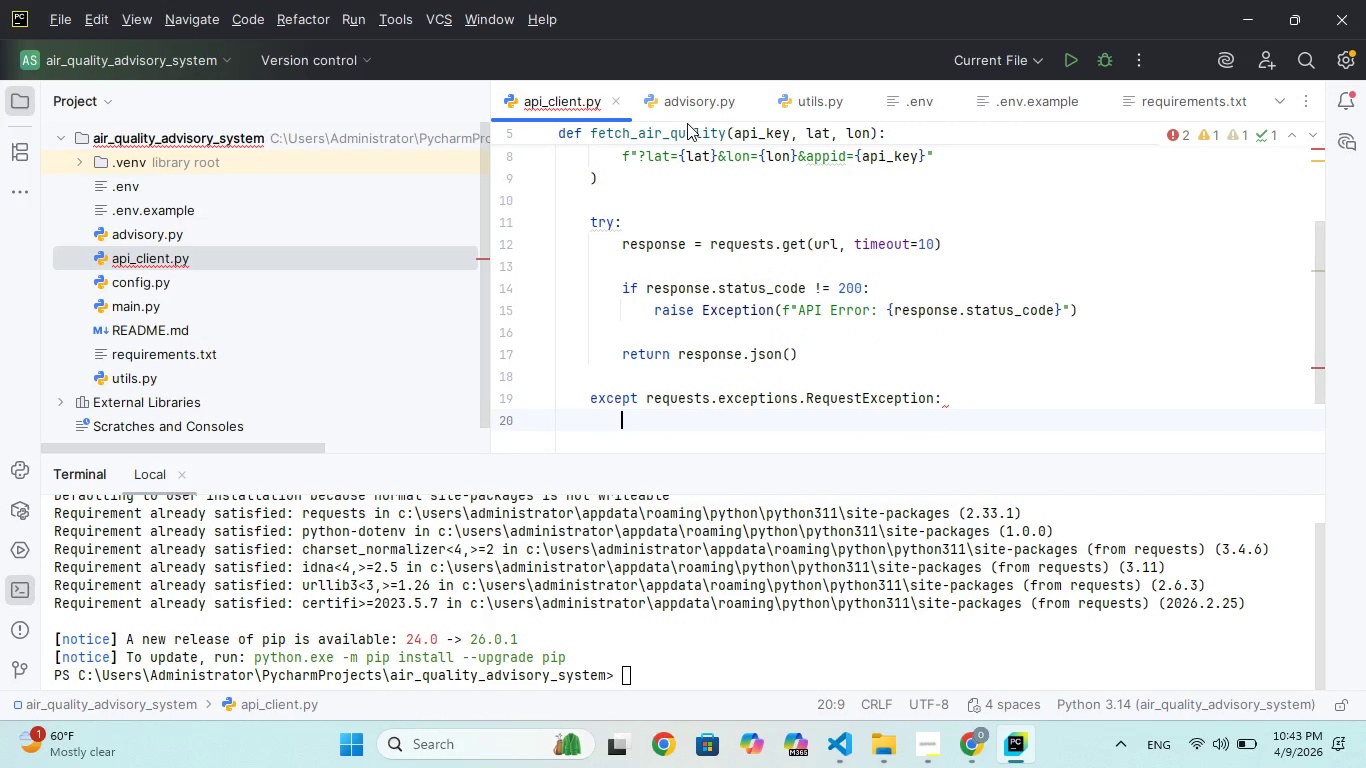 
type(ra)
 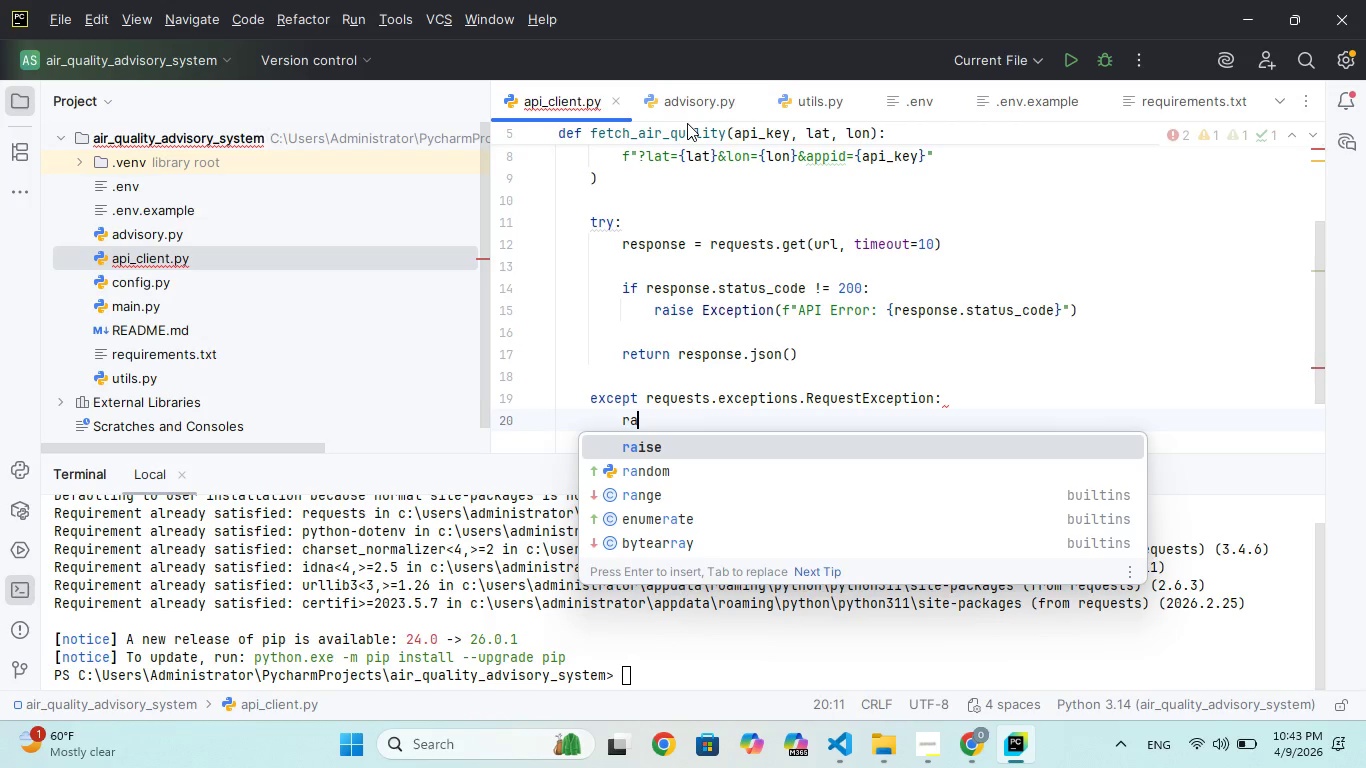 
key(Enter)
 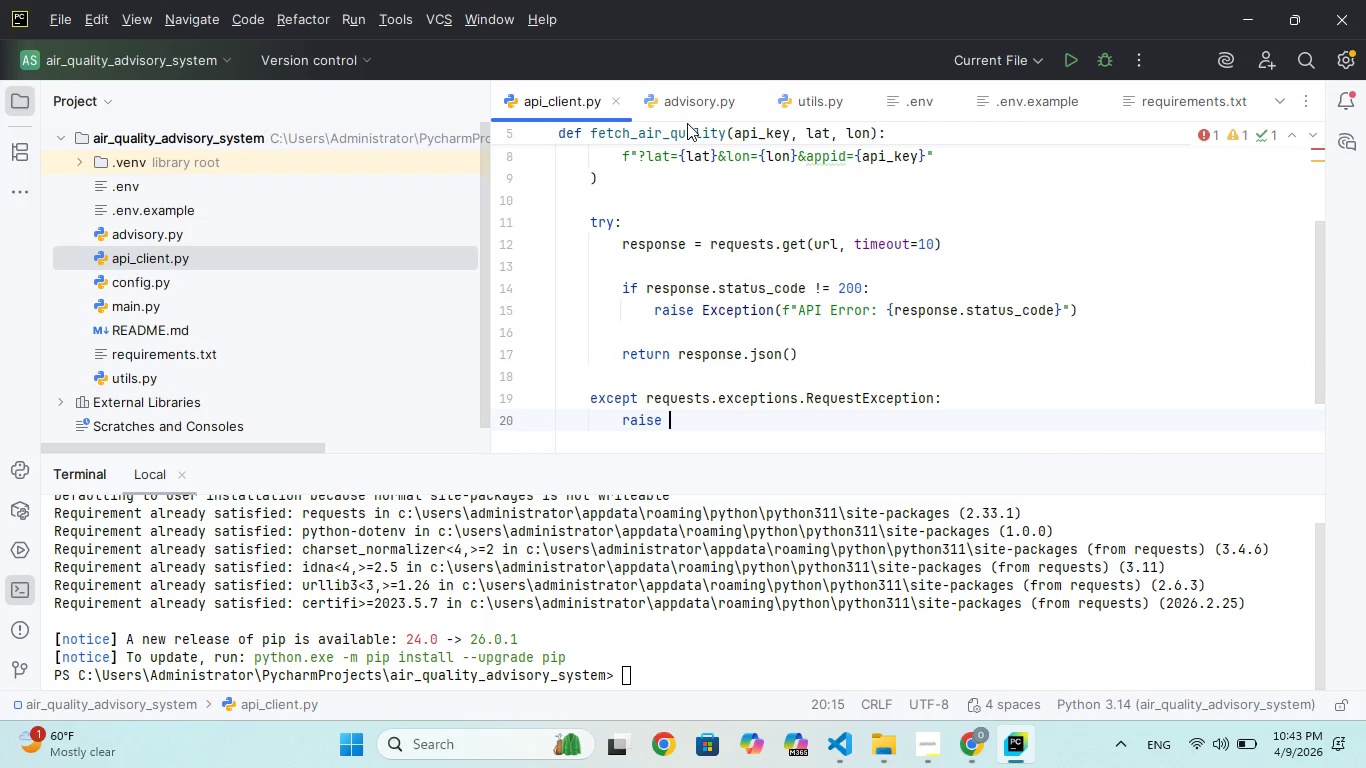 
type(Exception)
 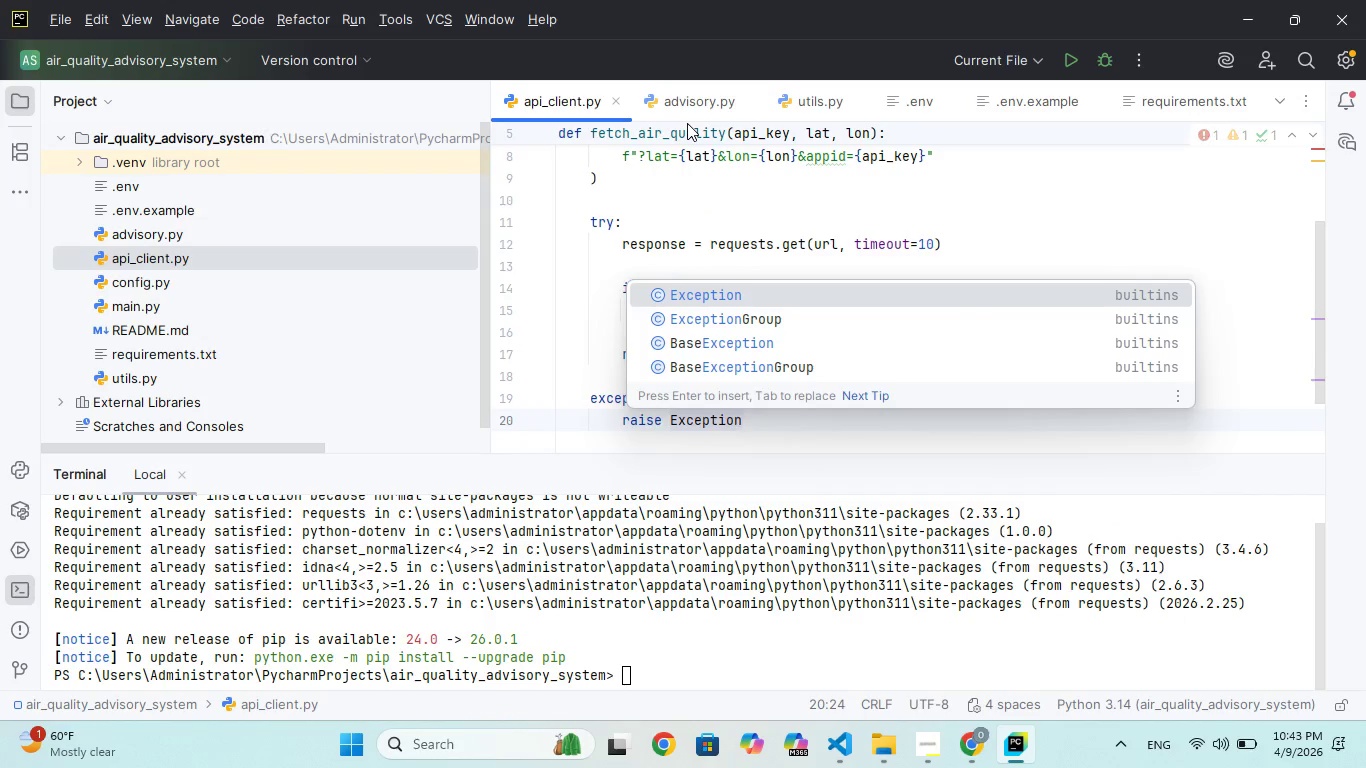 
key(Enter)
 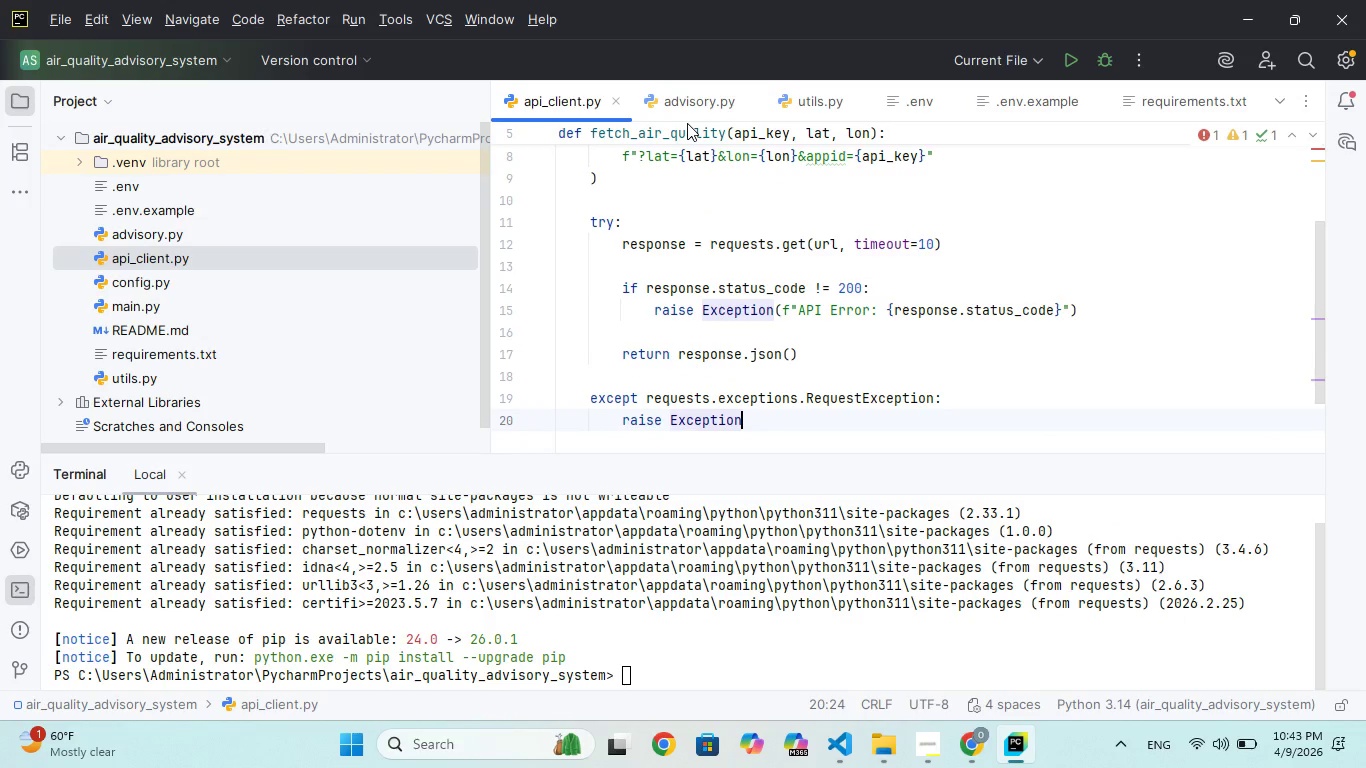 
type(("Netork error or AO)
key(Backspace)
type(PI unreachan)
key(Backspace)
type(ble)
 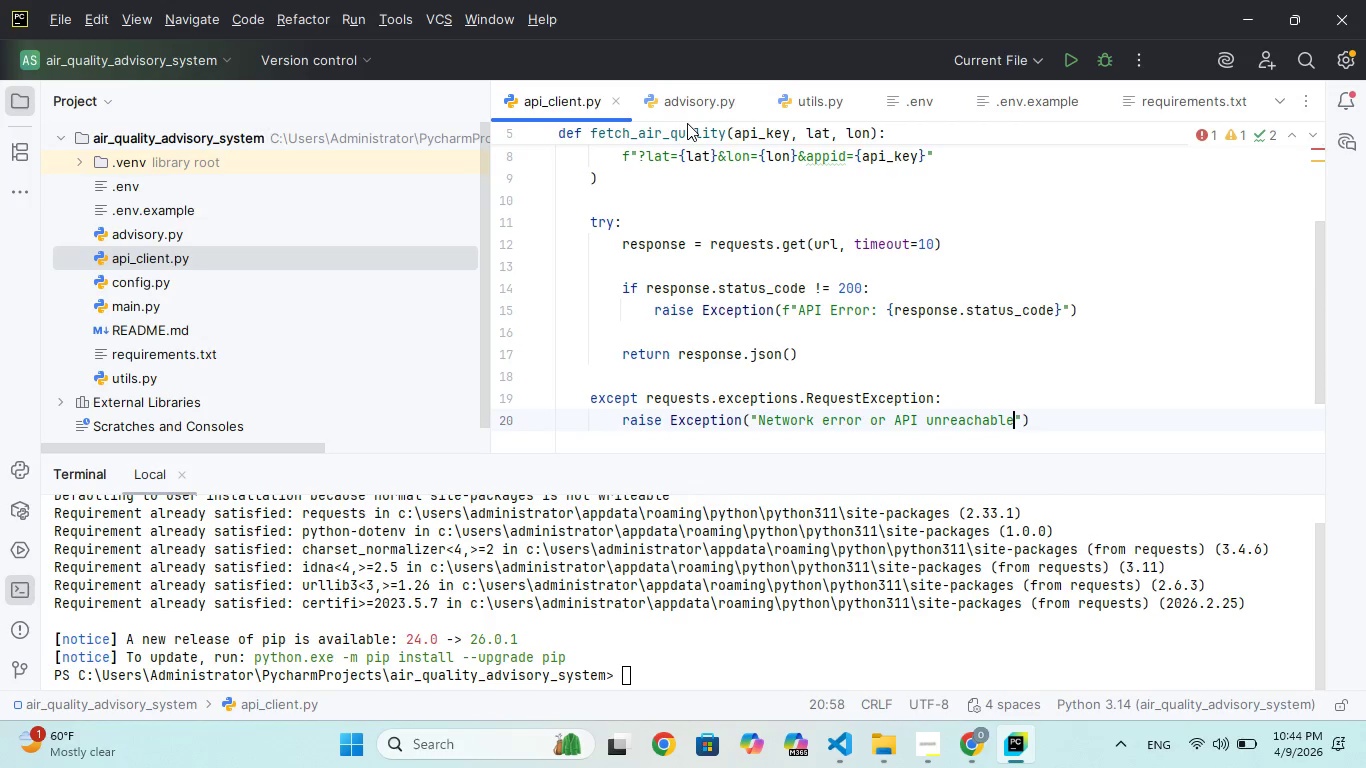 
 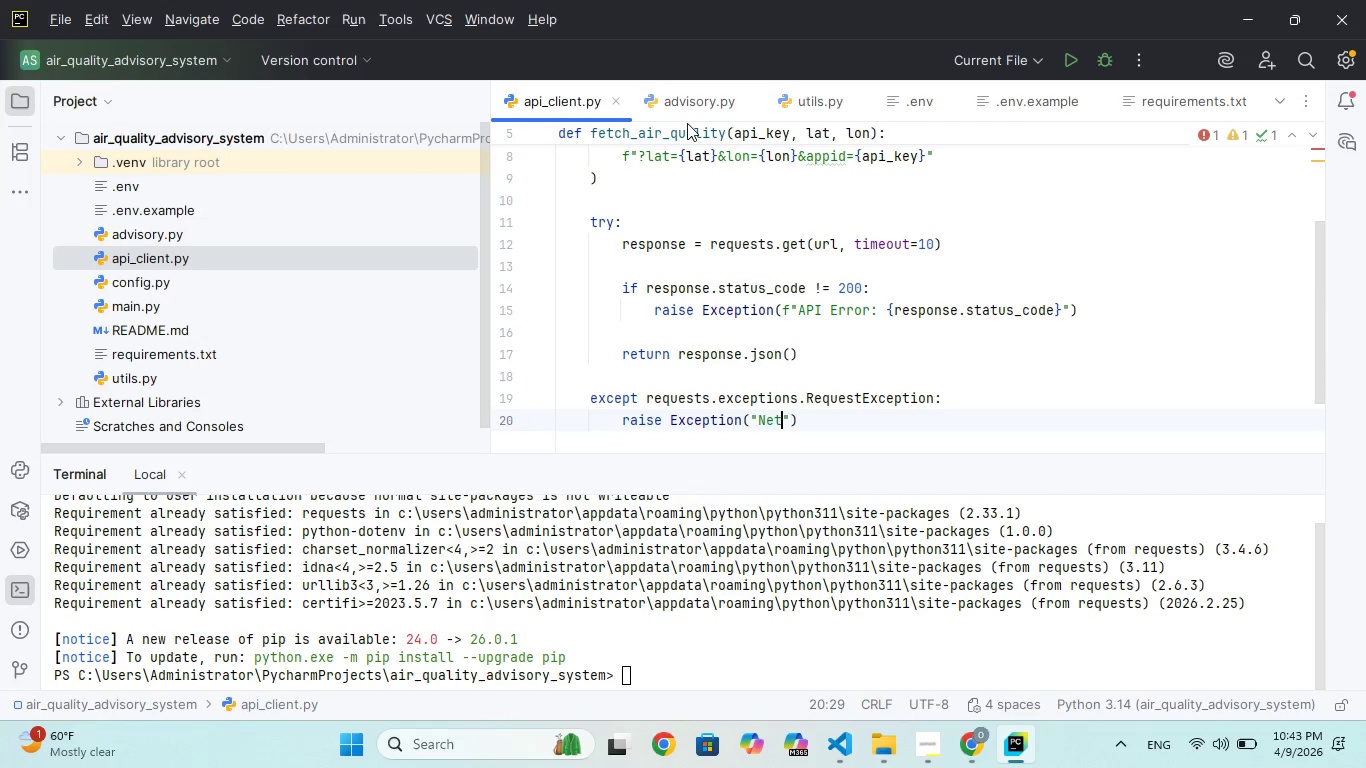 
hold_key(key=W, duration=0.36)
 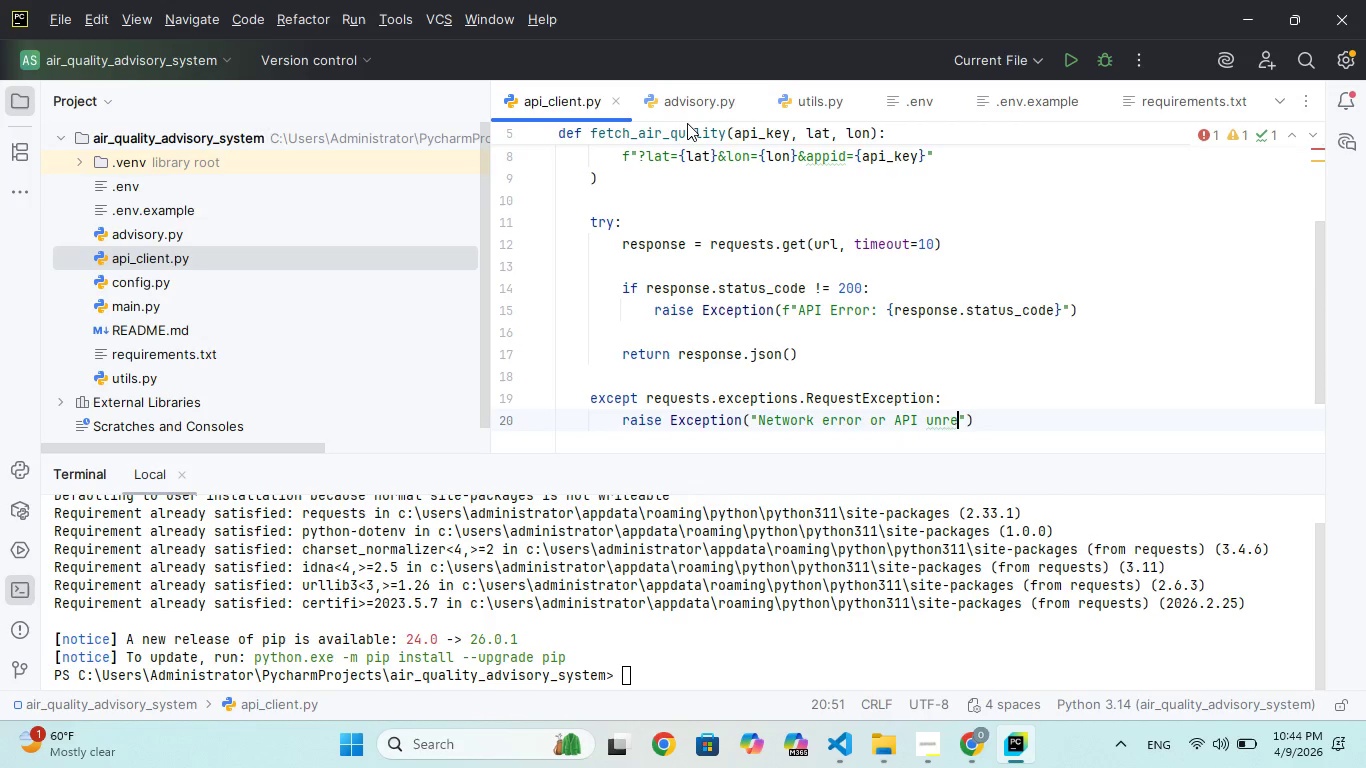 
key(ArrowRight)
 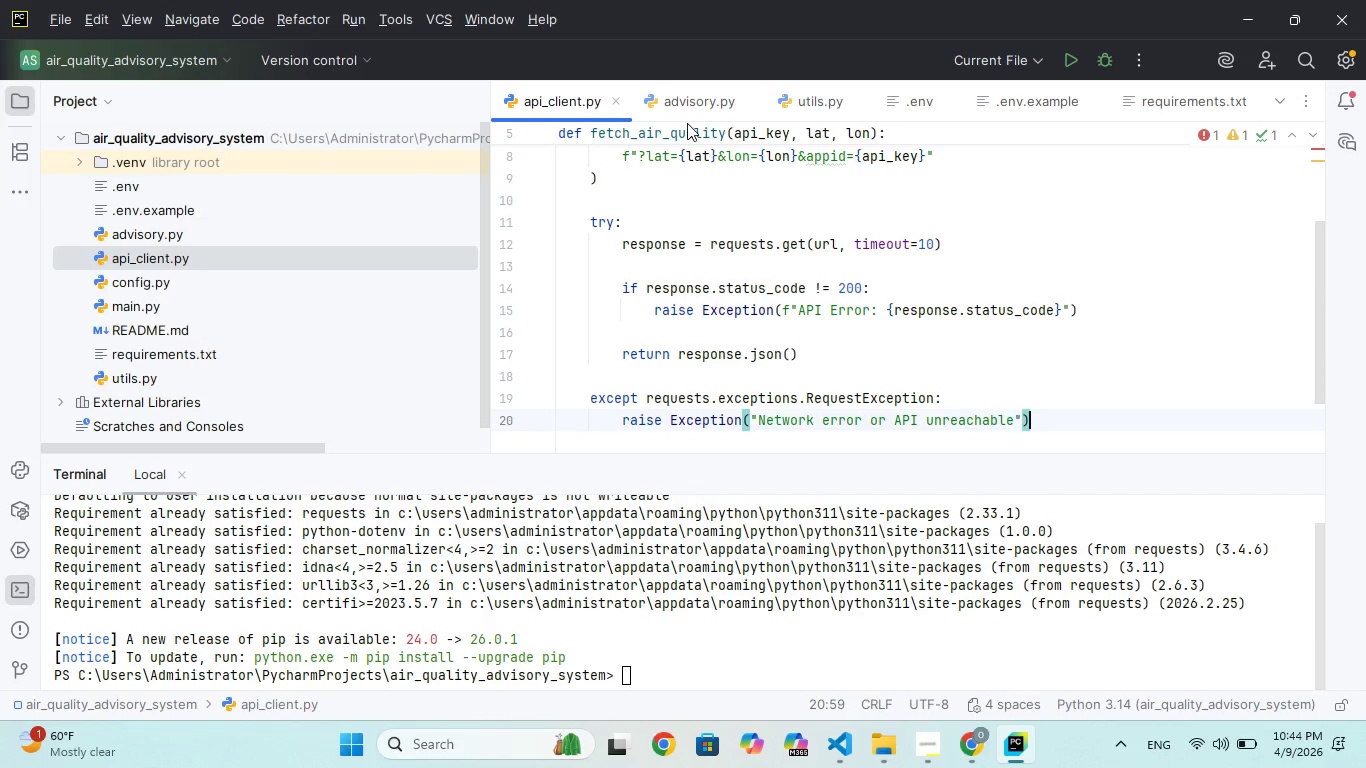 
key(ArrowRight)
 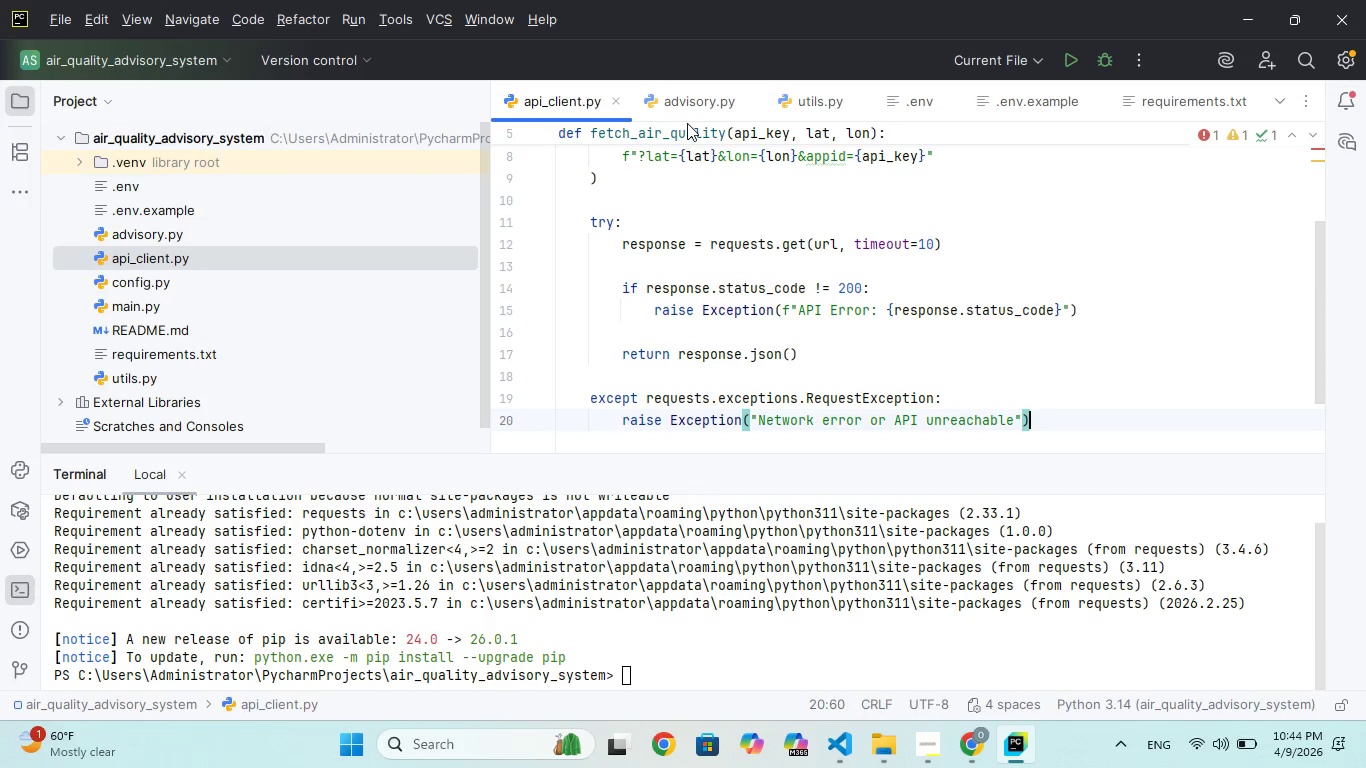 
key(ArrowRight)
 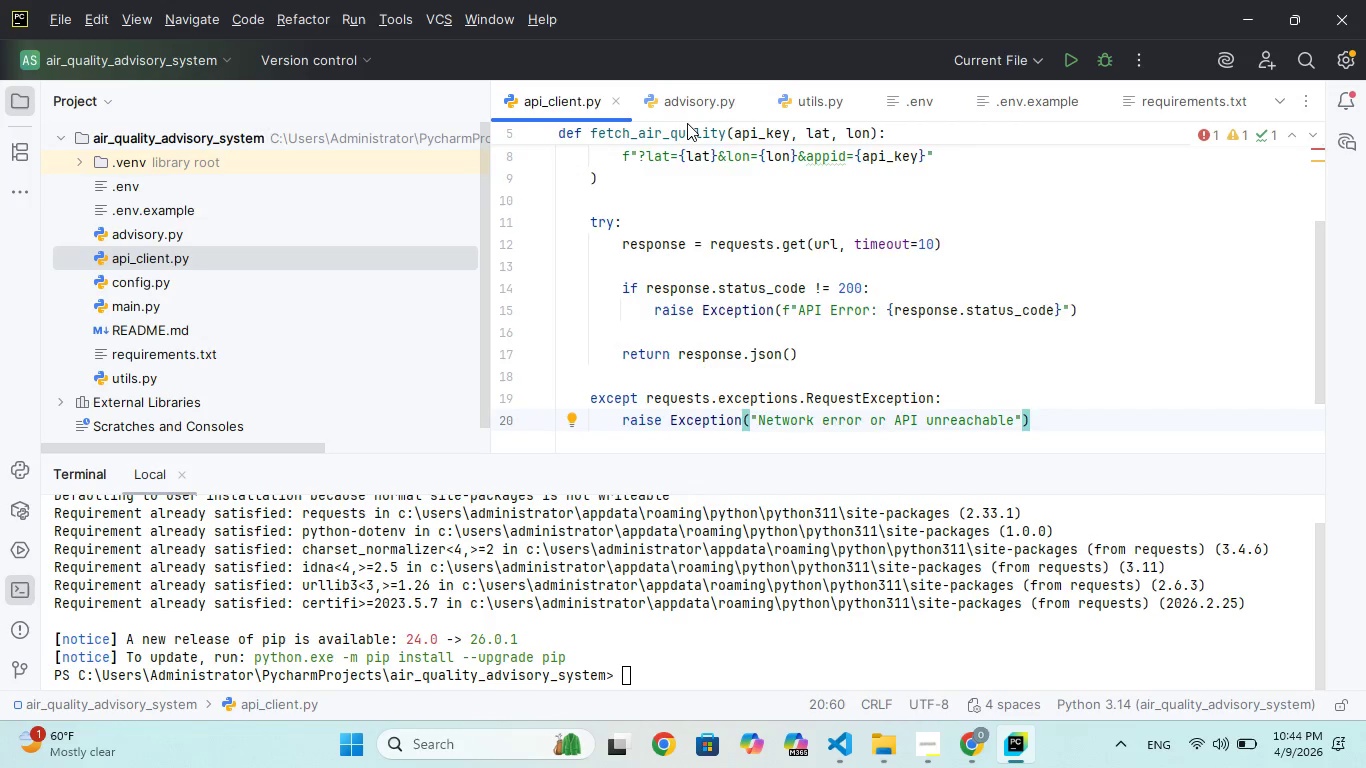 
key(Enter)
 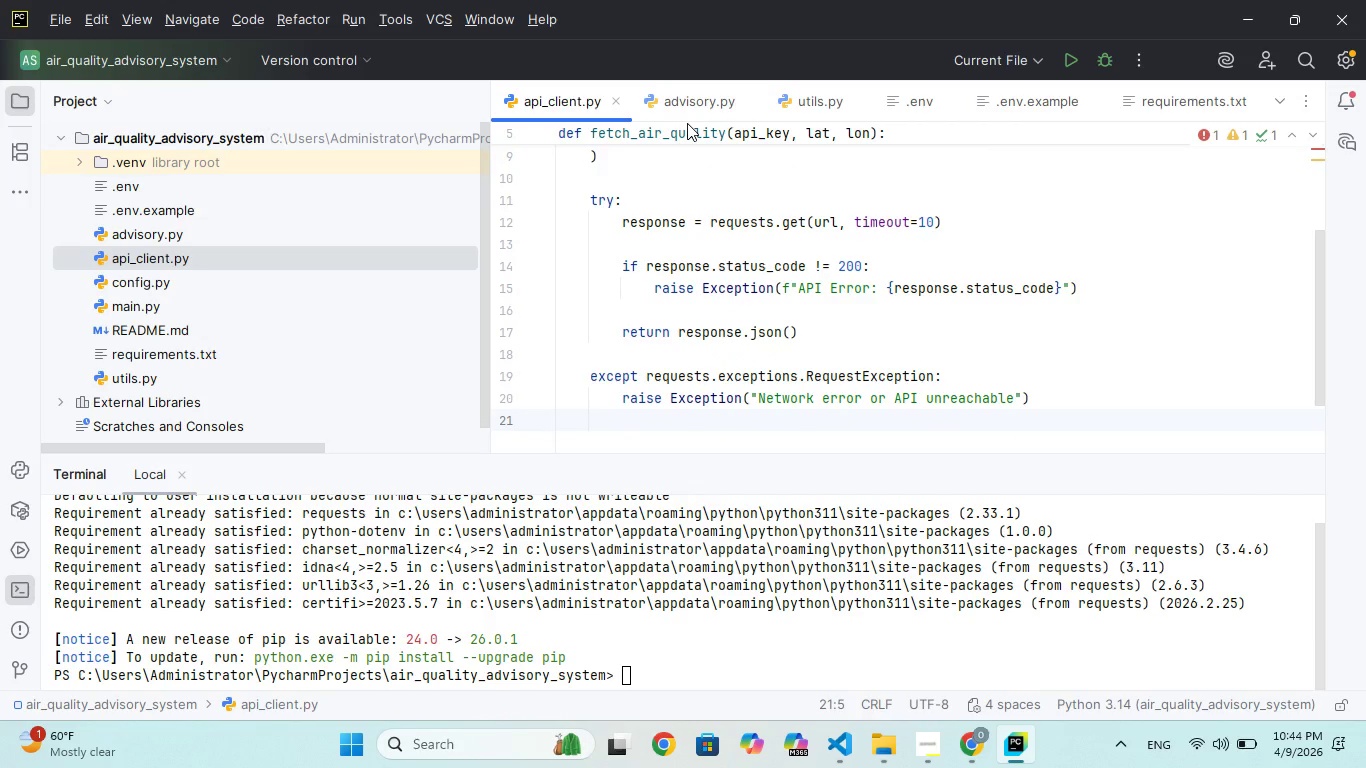 
wait(5.81)
 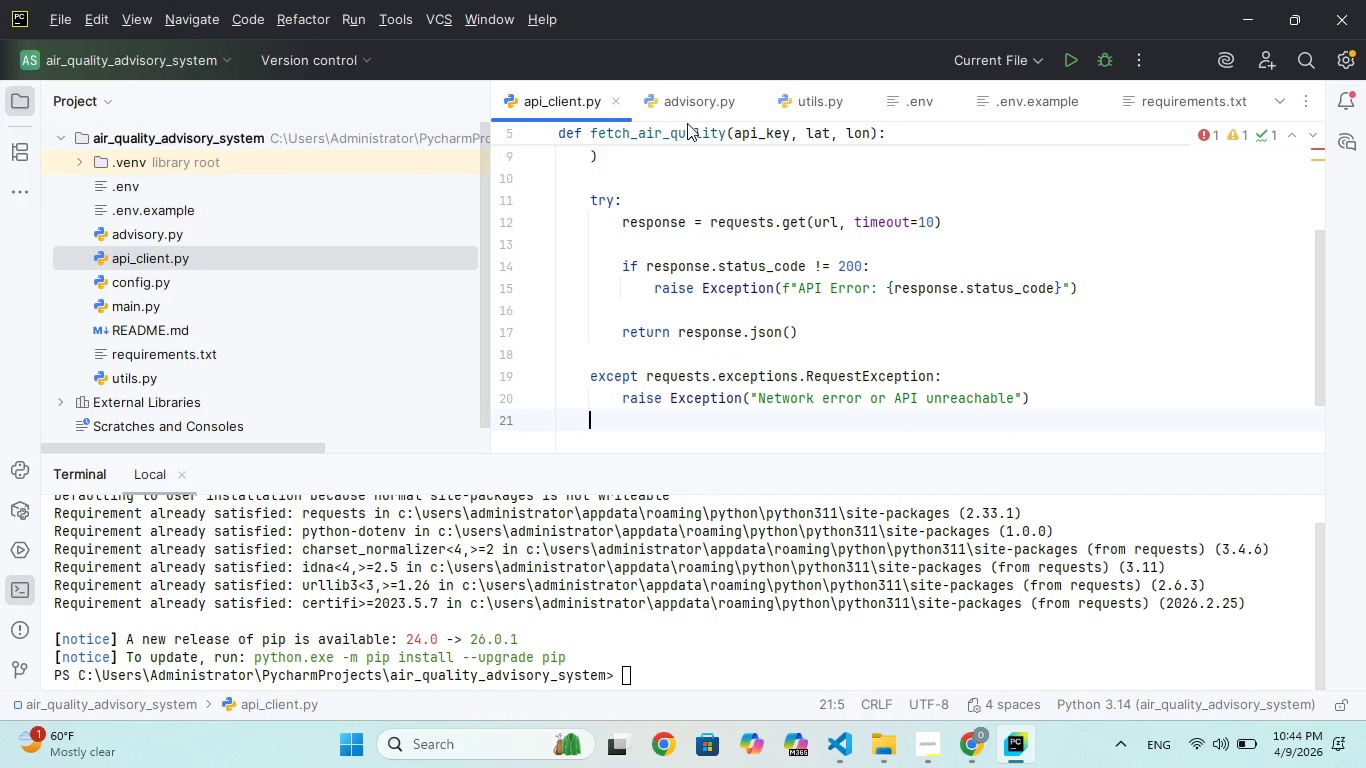 
scroll: coordinate [687, 123], scroll_direction: up, amount: 14.0
 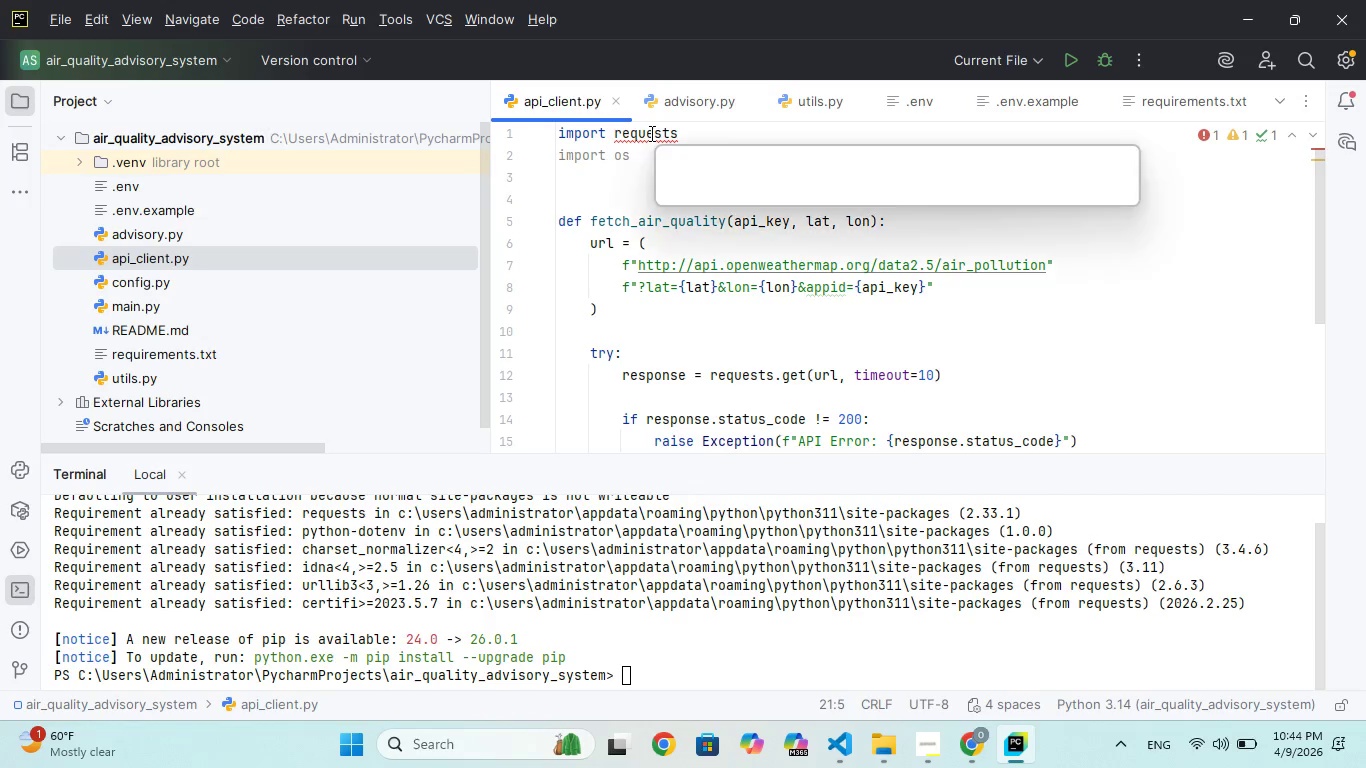 
wait(6.23)
 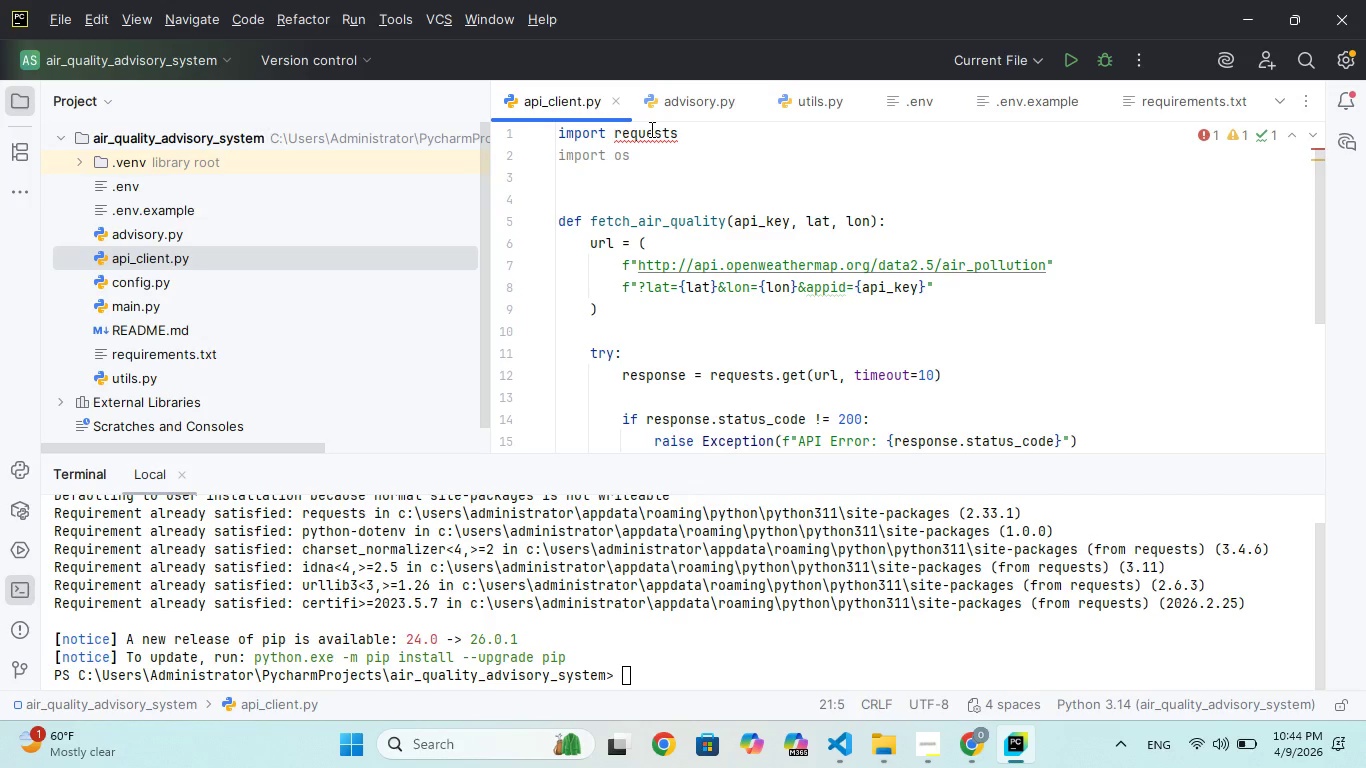 
left_click([712, 190])
 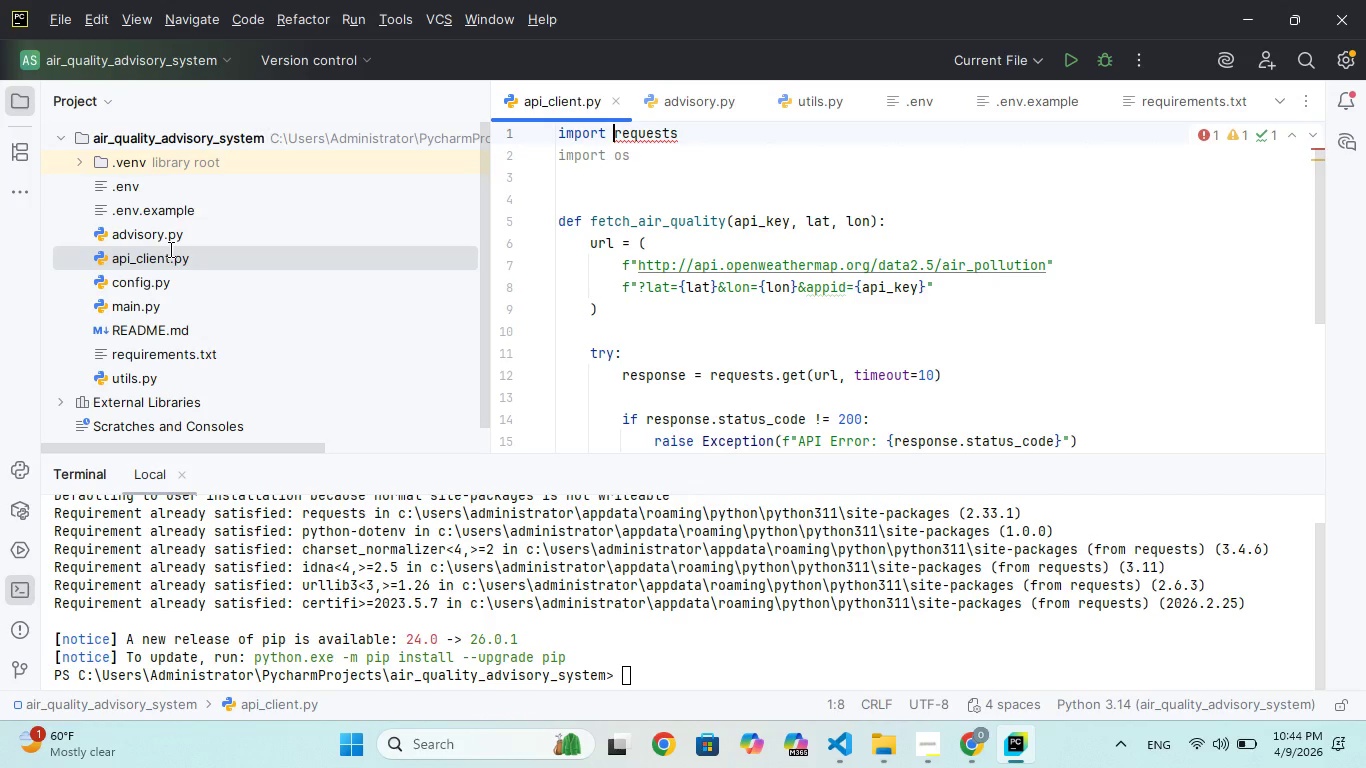 
left_click([165, 232])
 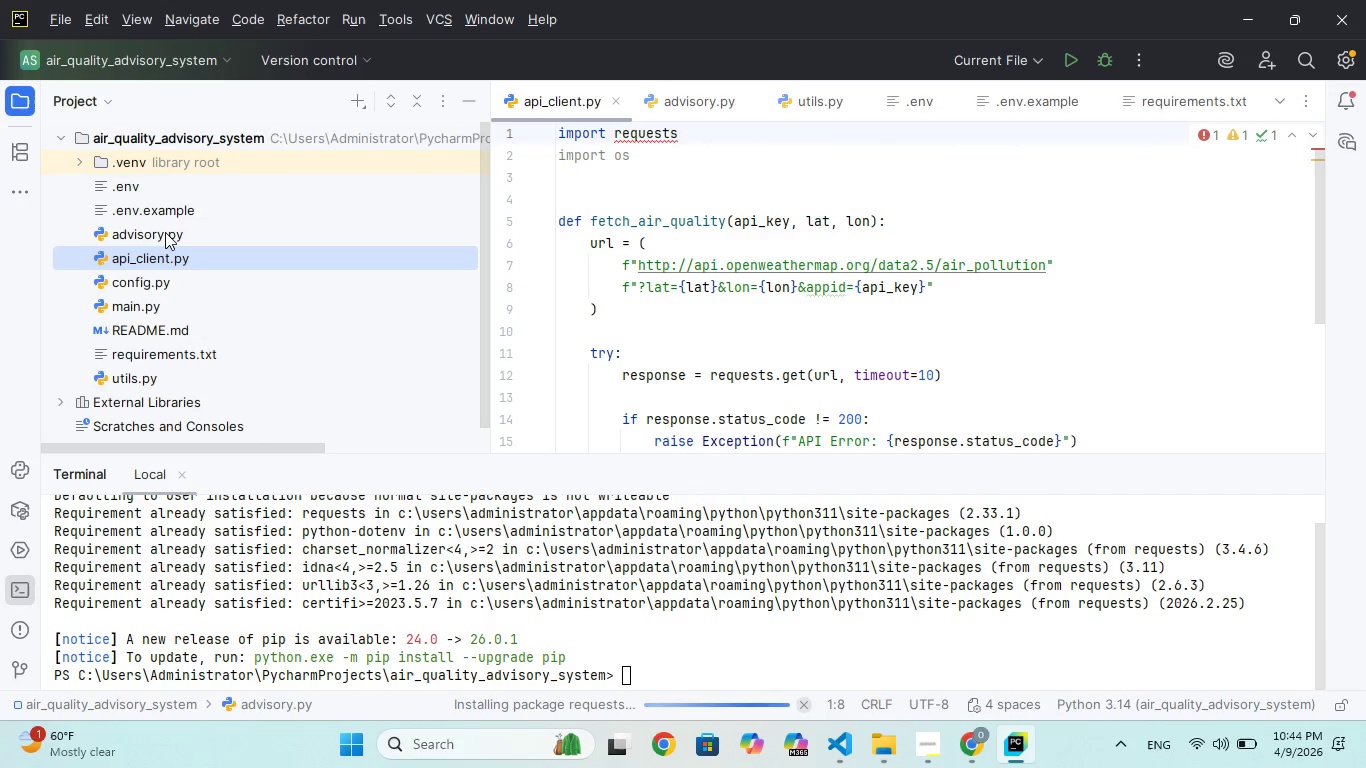 
wait(20.3)
 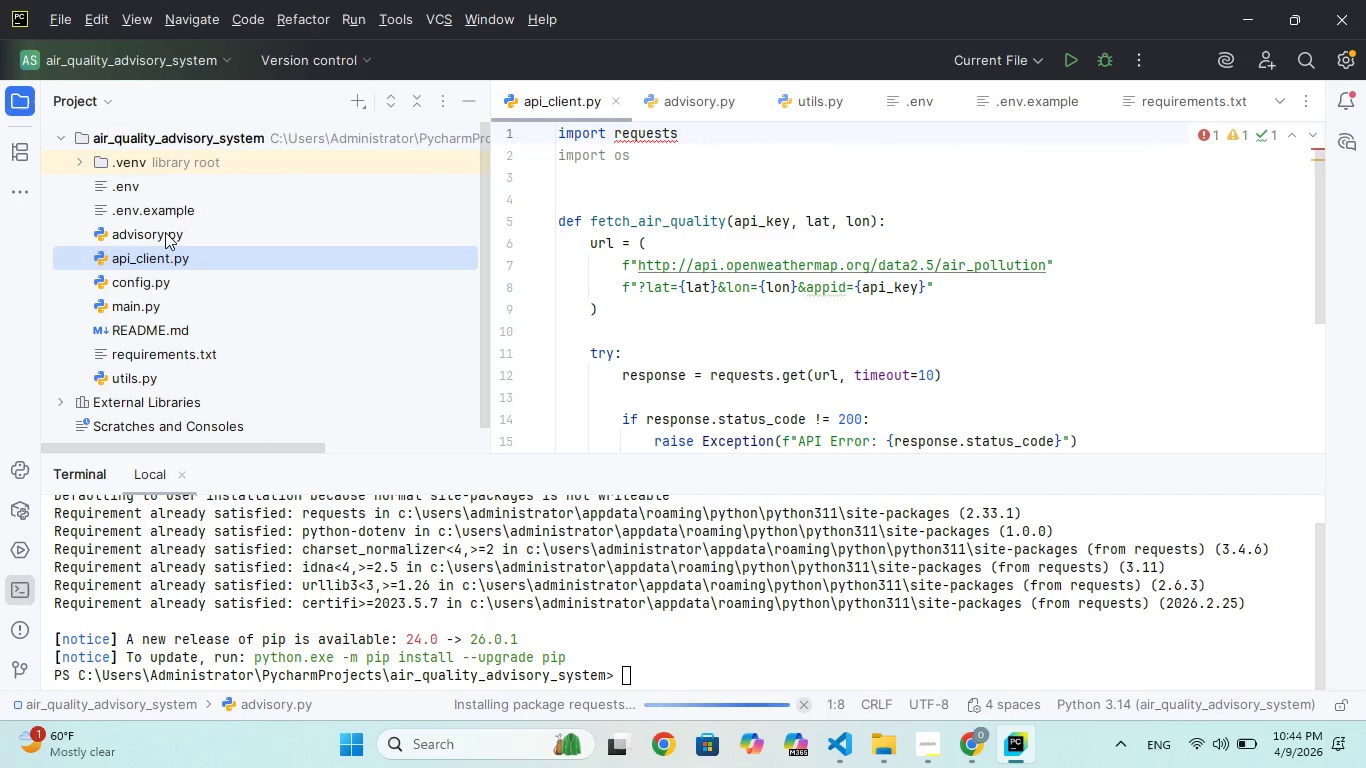 
double_click([151, 231])
 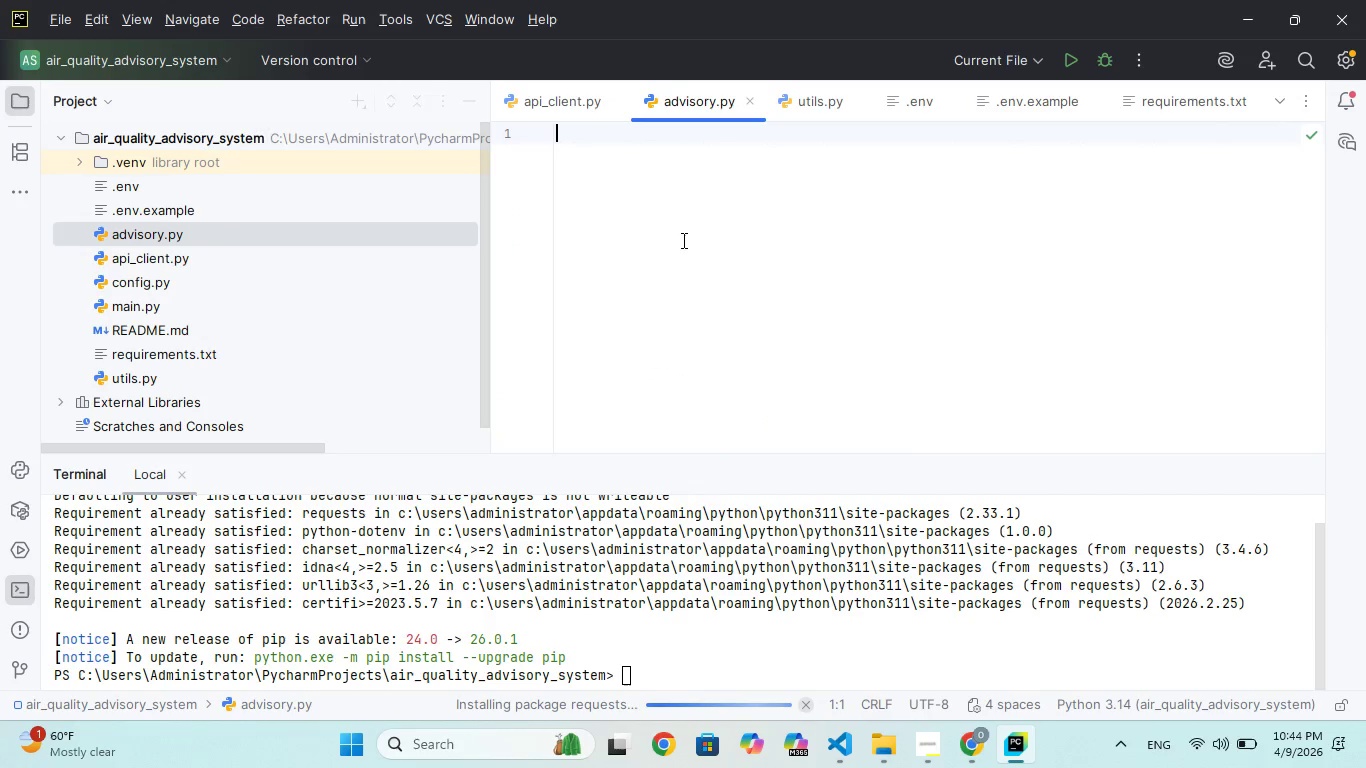 
left_click([682, 238])
 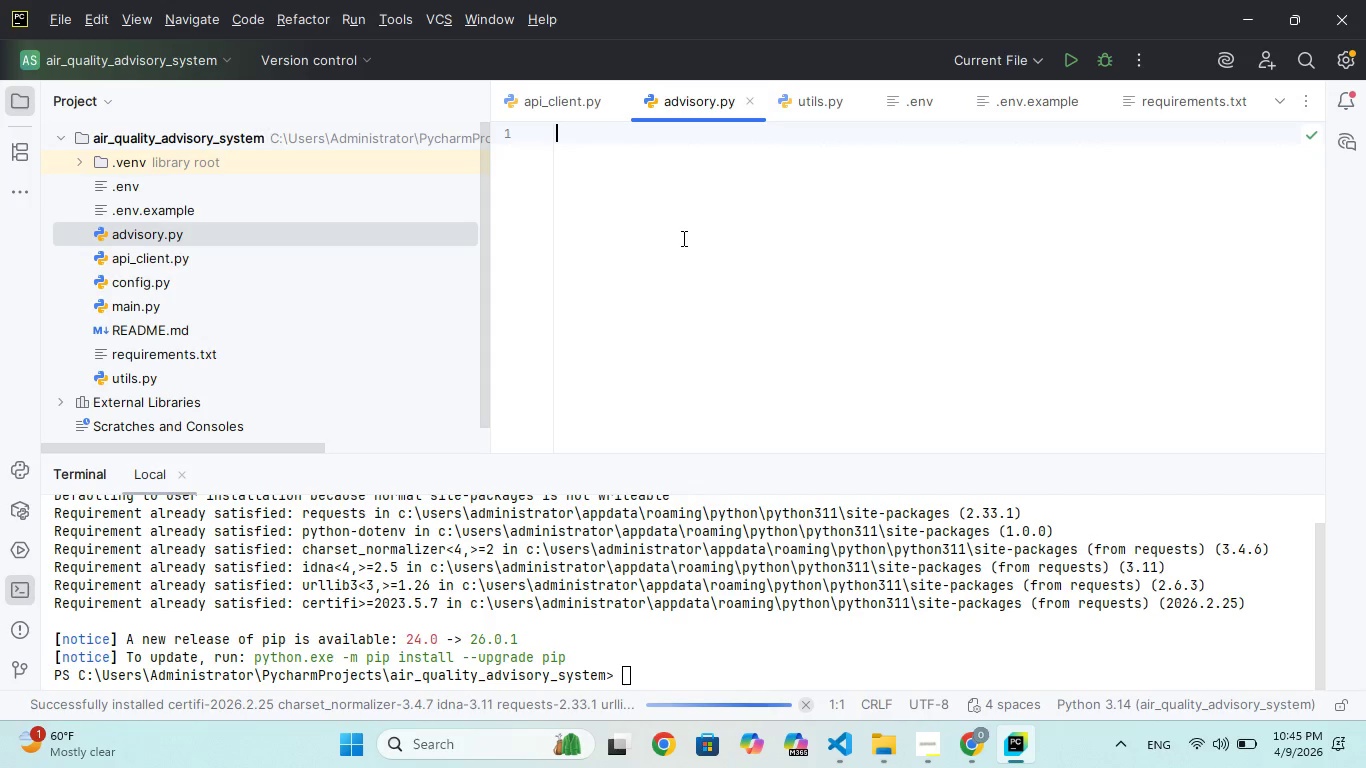 
wait(36.55)
 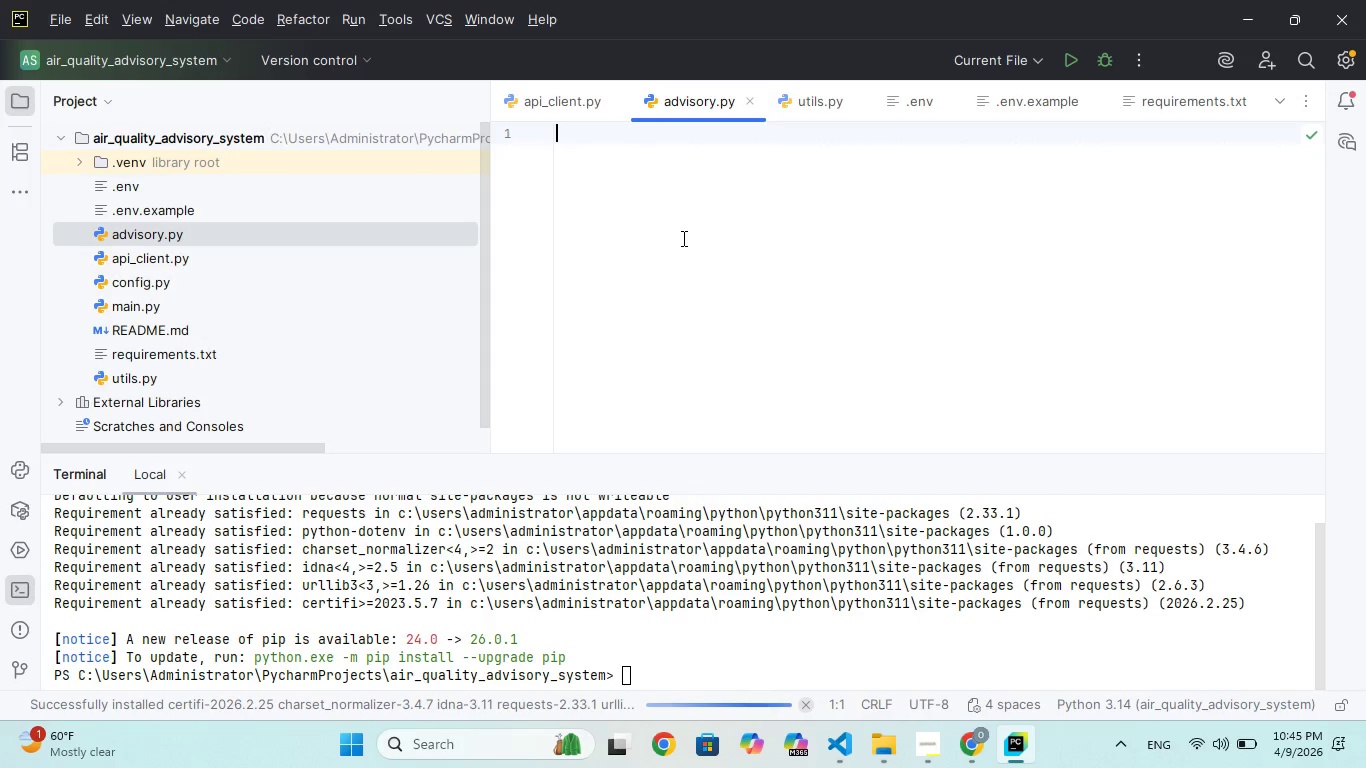 
type(def category)
key(Backspace)
key(Backspace)
 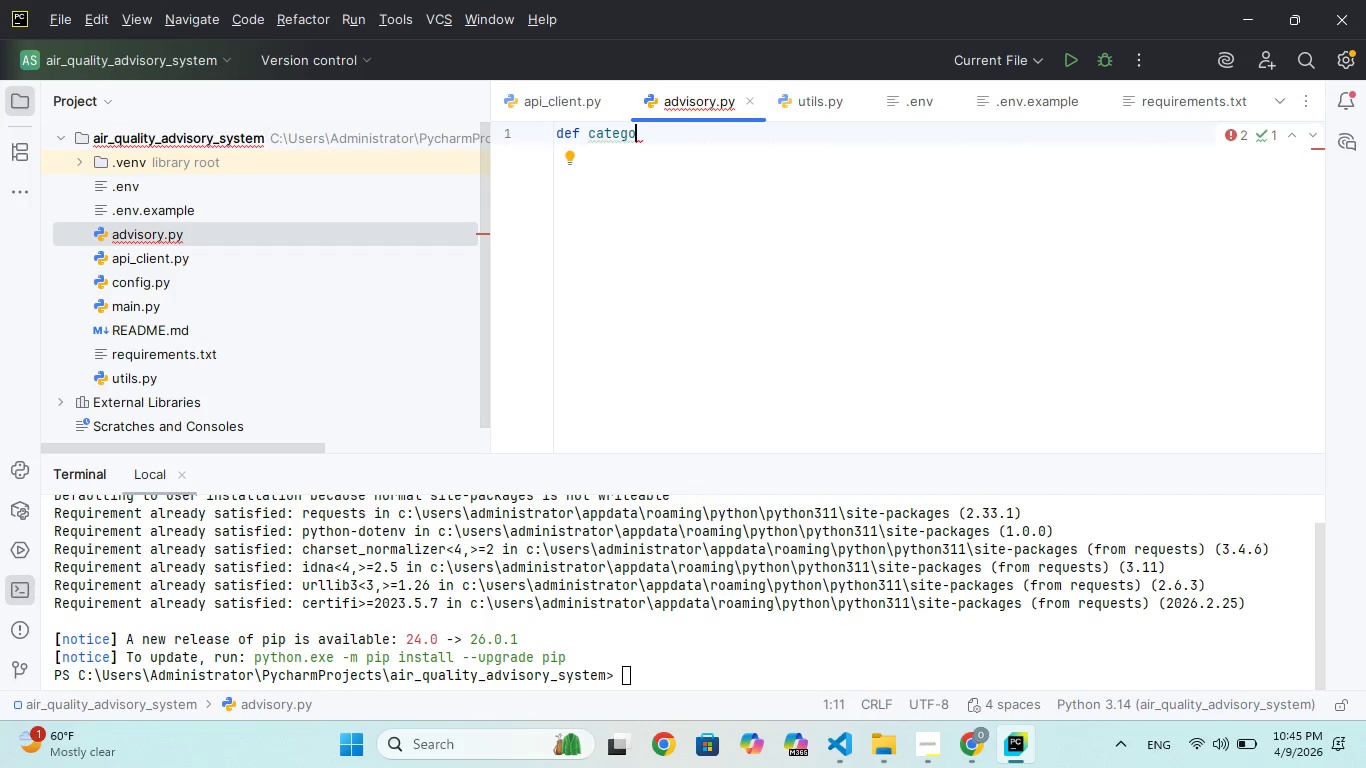 
wait(5.2)
 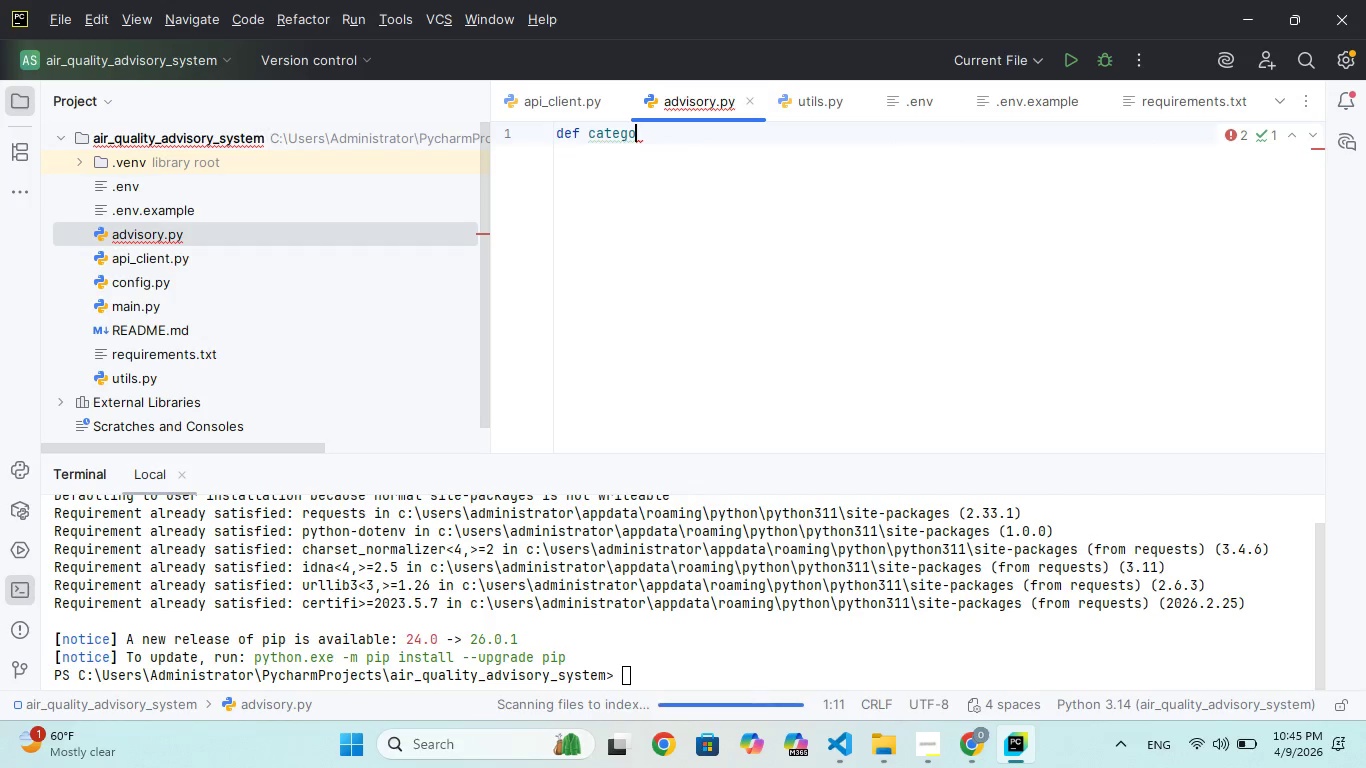 
type(rize_aqi(aqi)
 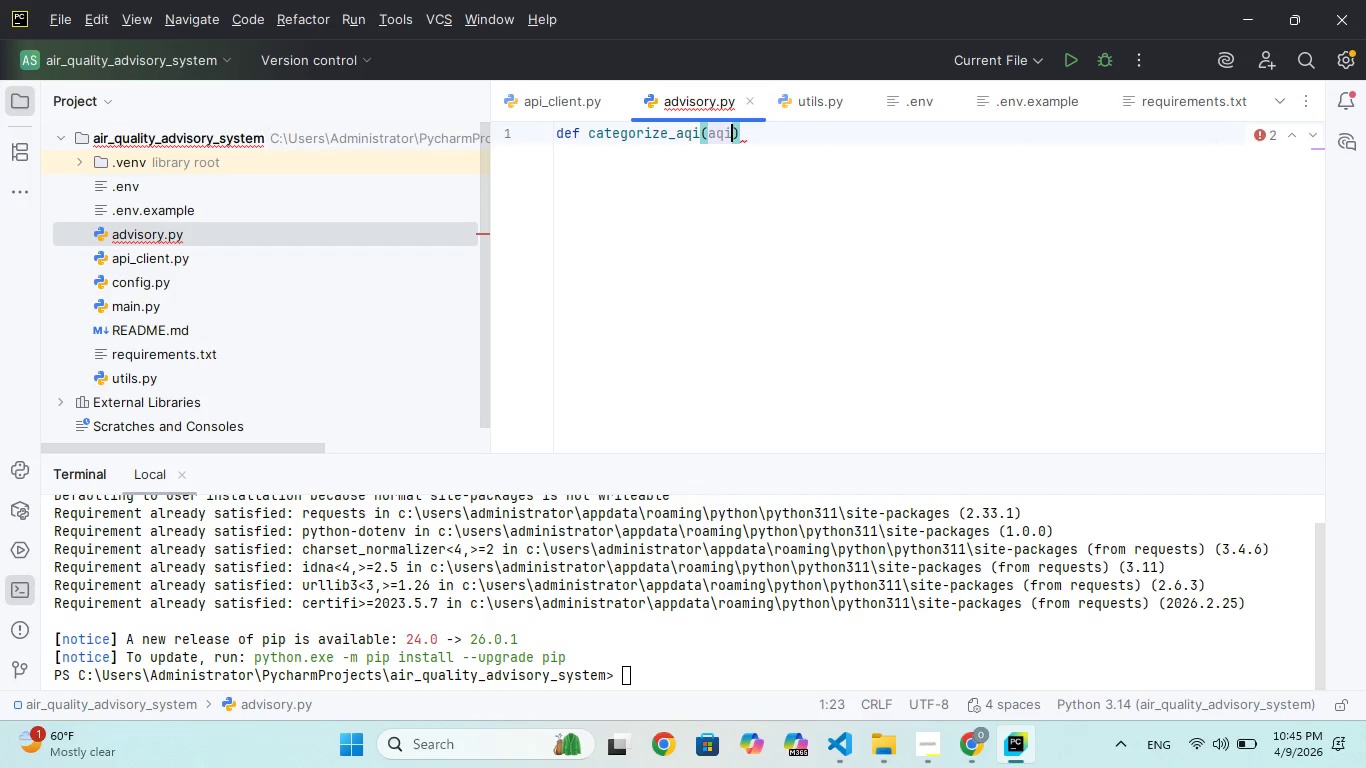 
key(ArrowRight)
 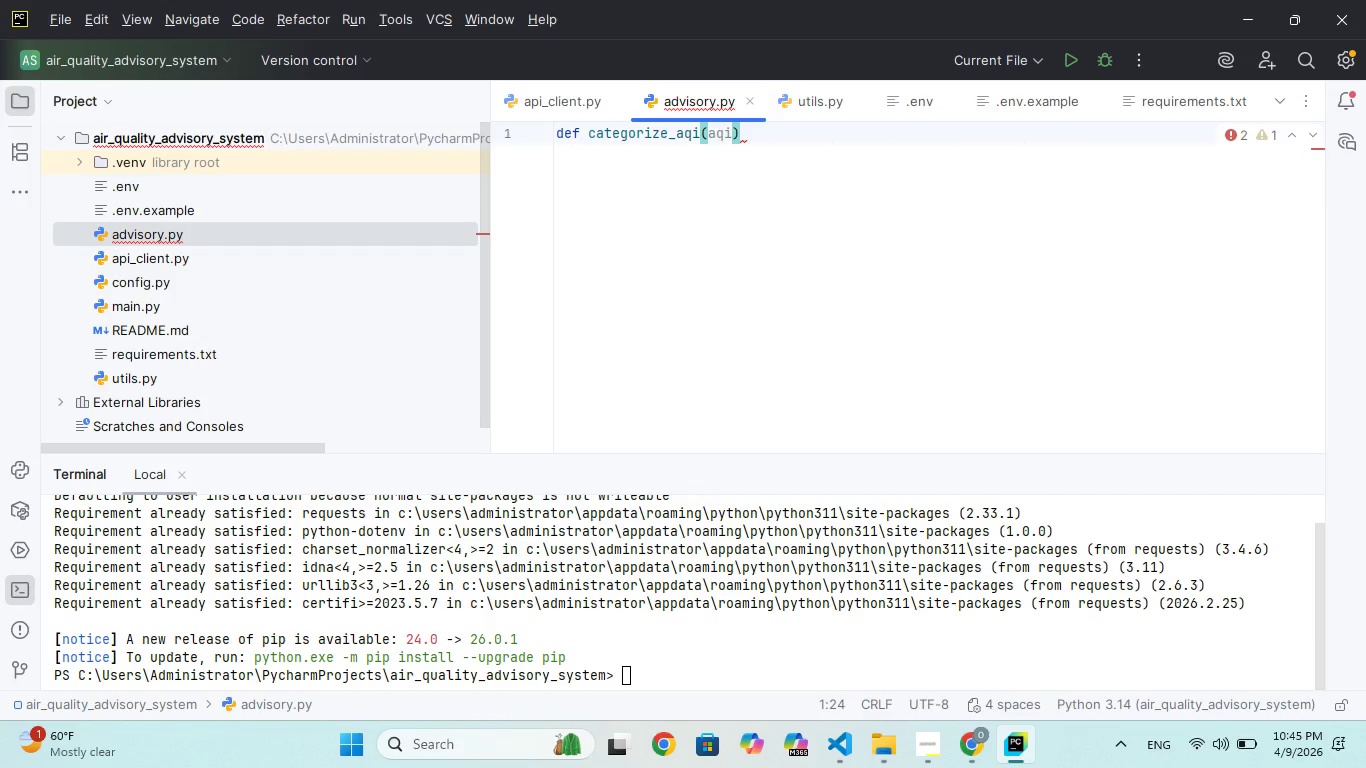 
key(Shift+Semicolon)
 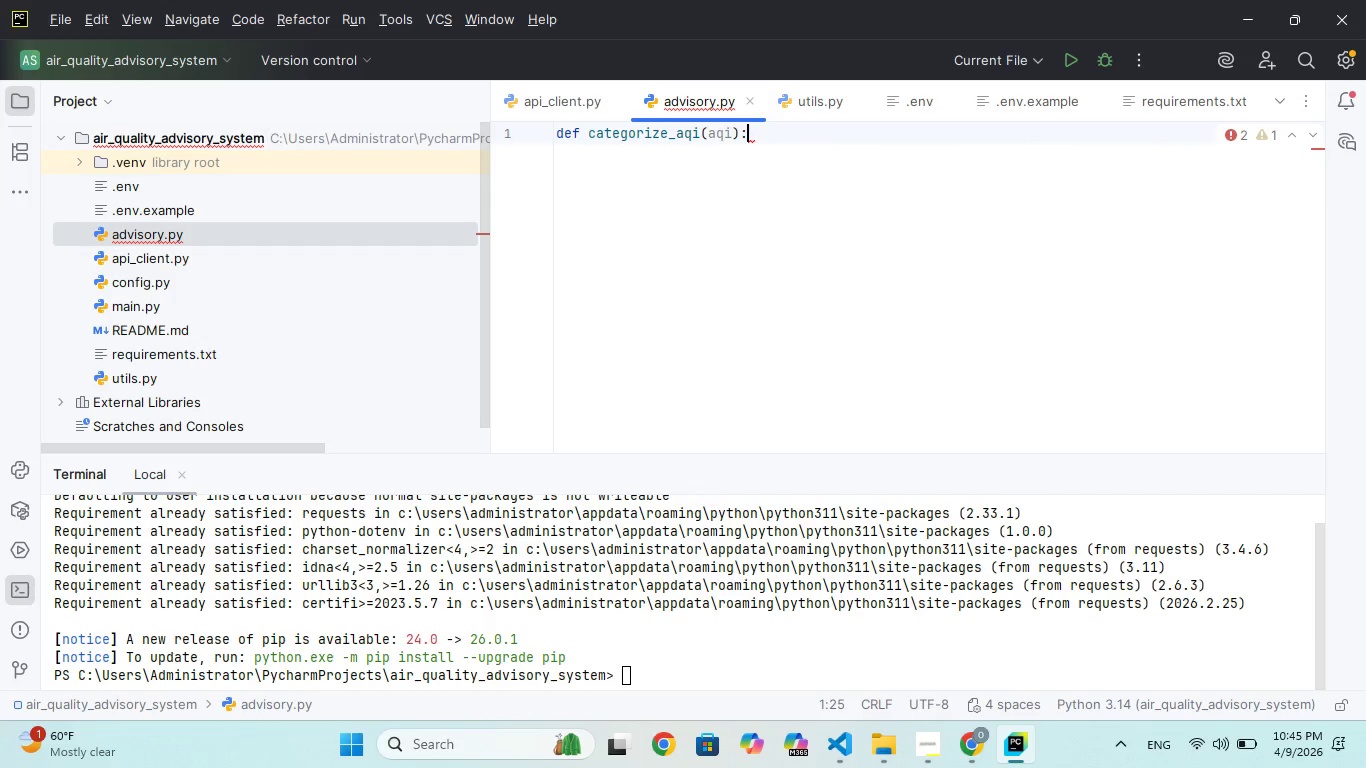 
key(Enter)
 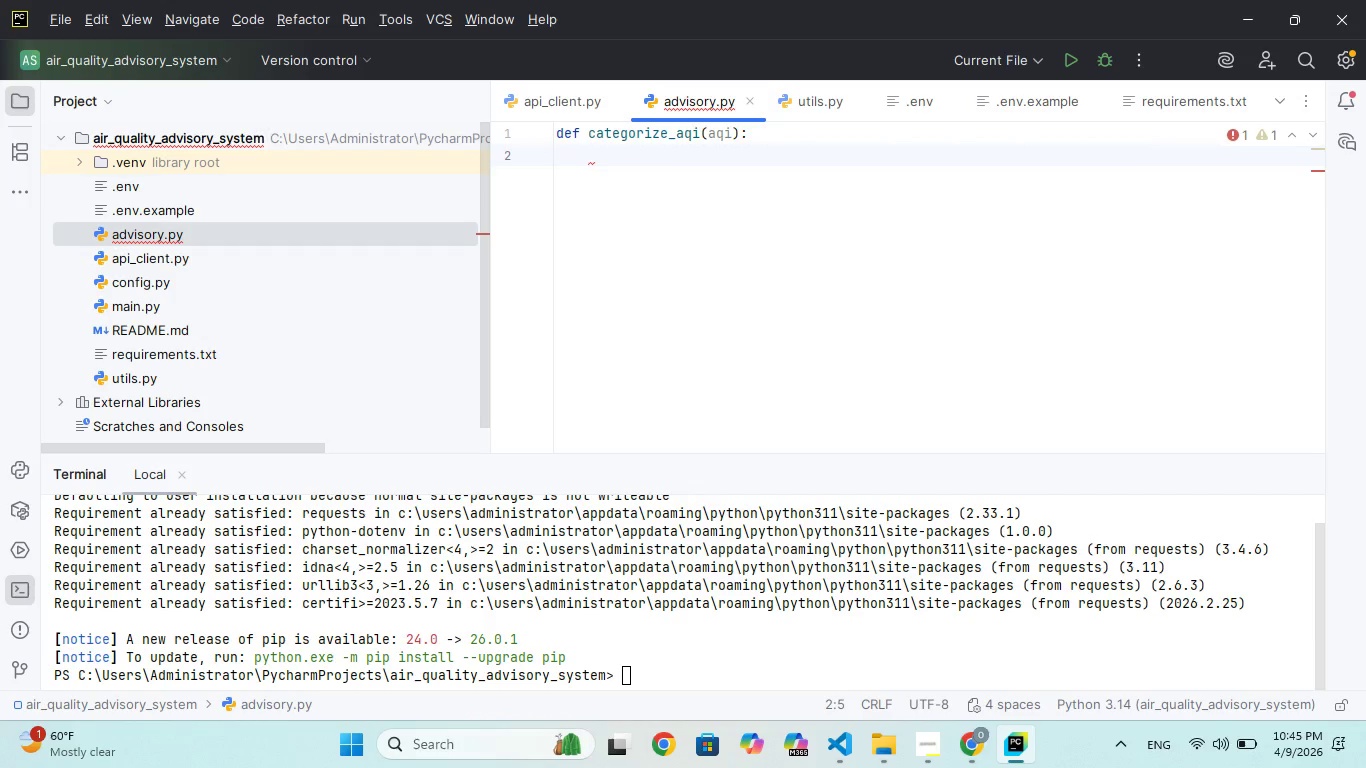 
type(if aqi == 1:)
 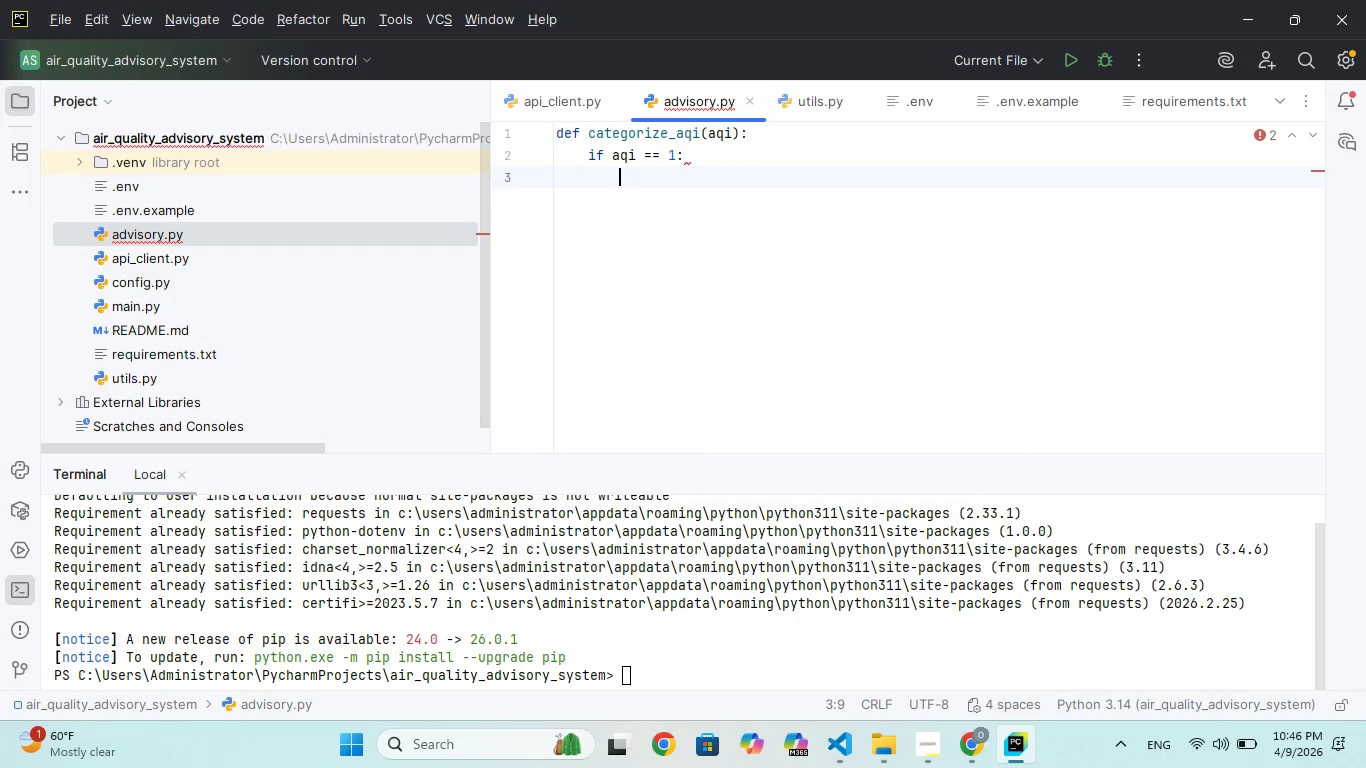 
 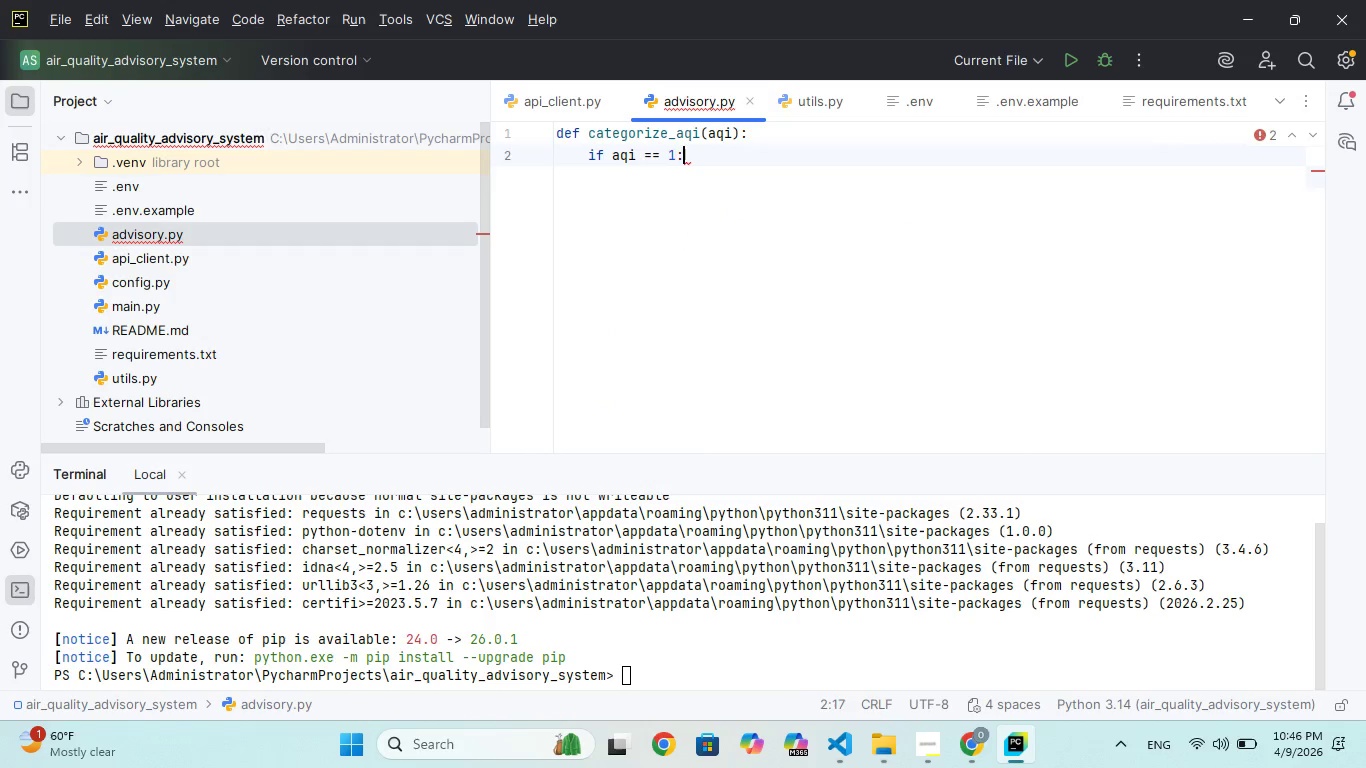 
key(Enter)
 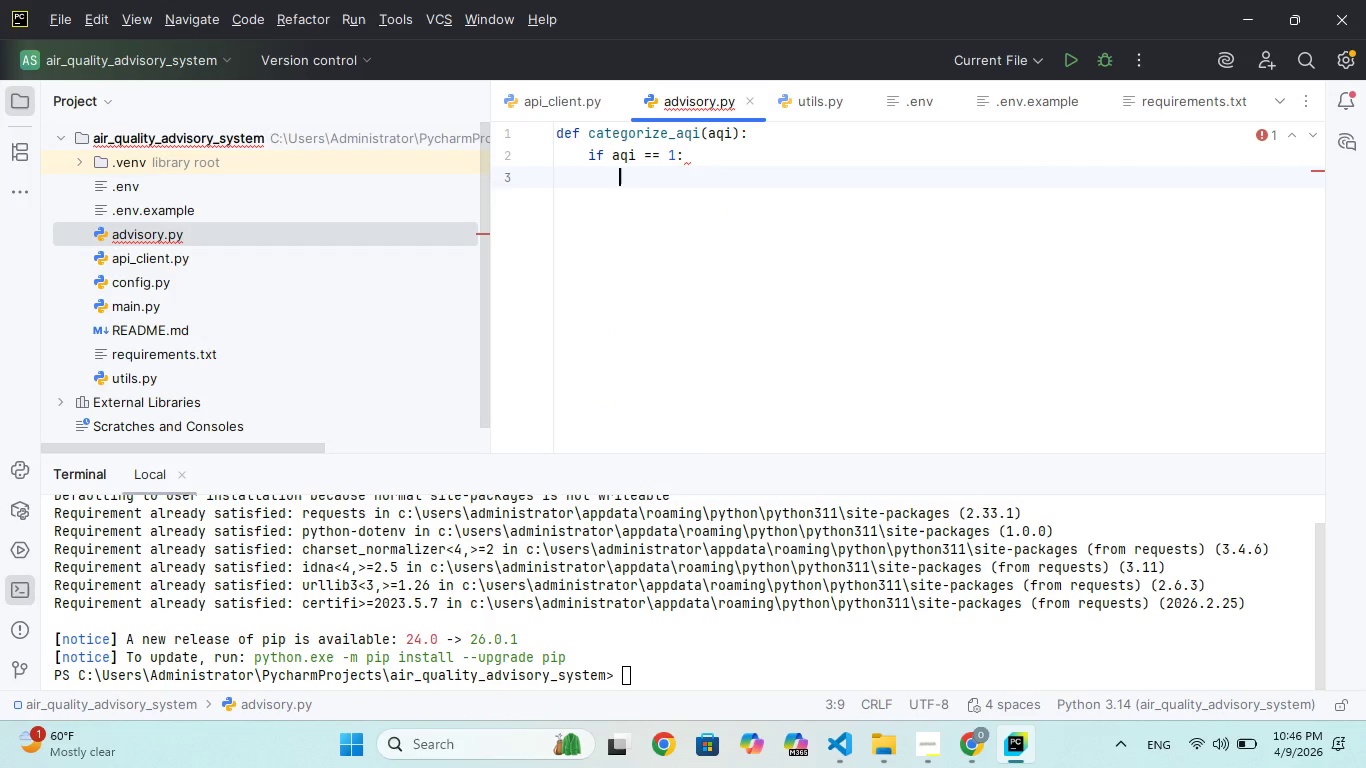 
type(rturn ")
 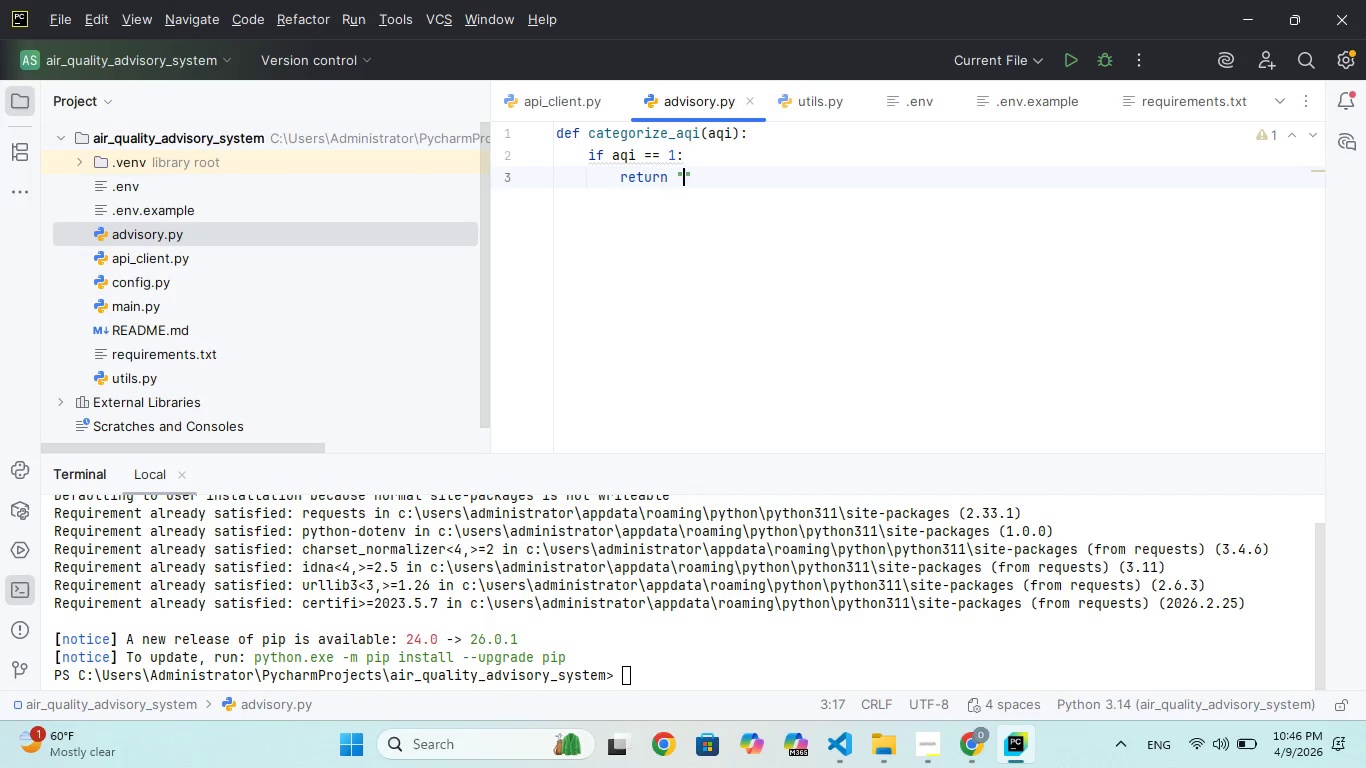 
hold_key(key=E, duration=0.34)
 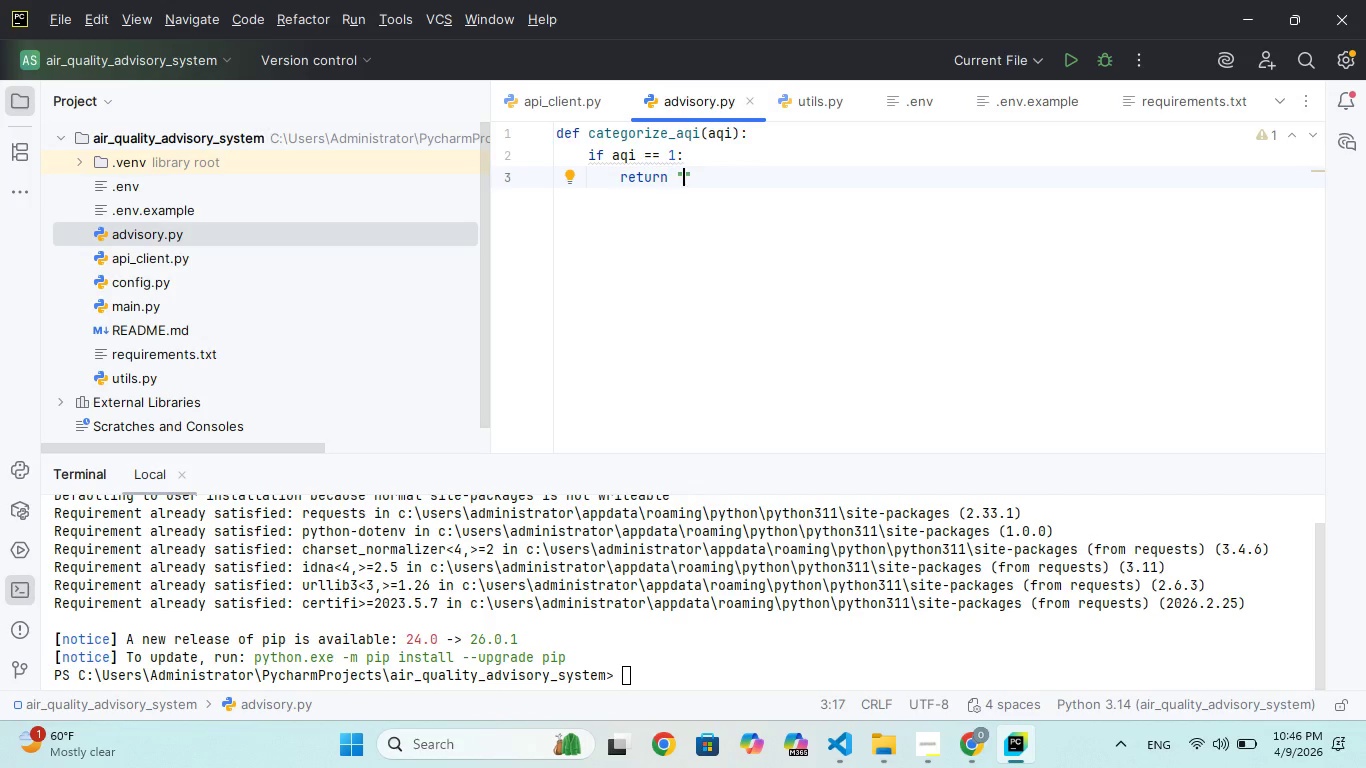 
type(Clear (Low Risk))
 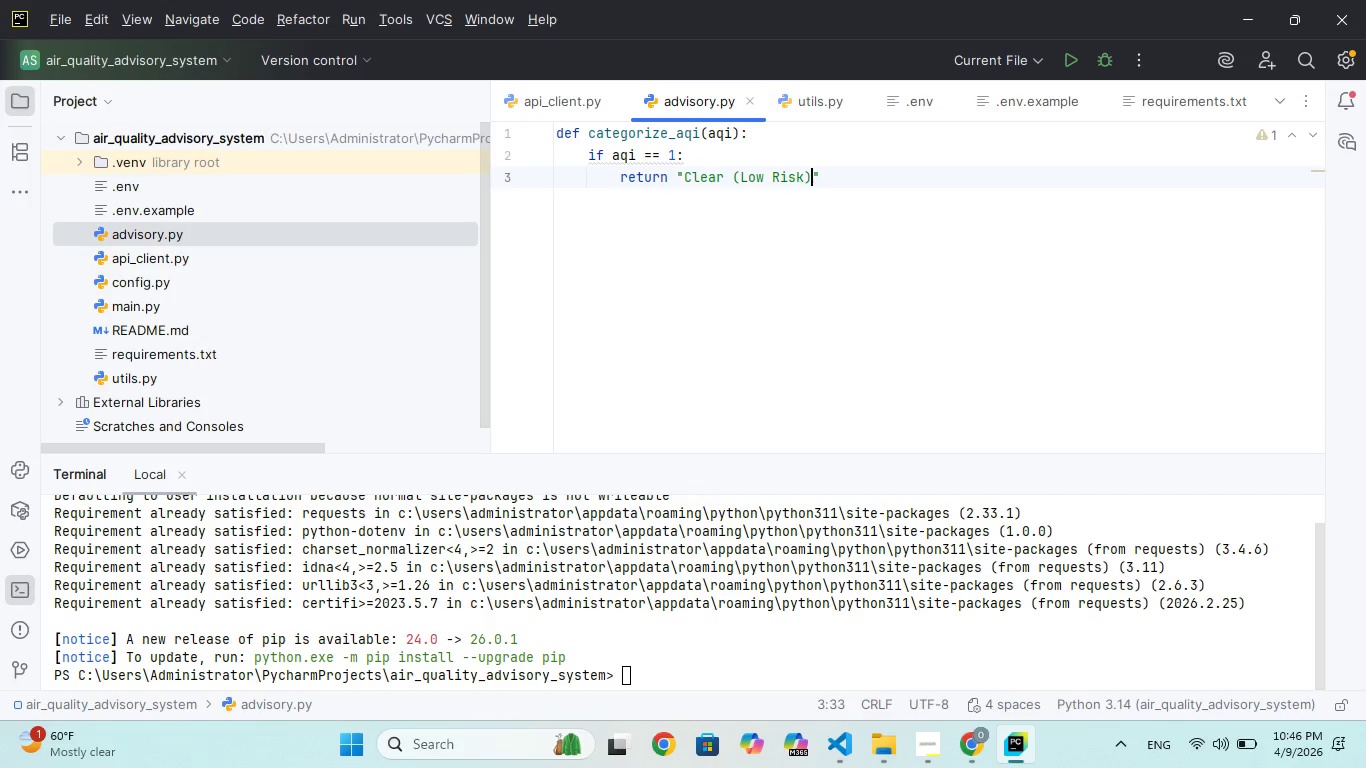 
key(ArrowRight)
 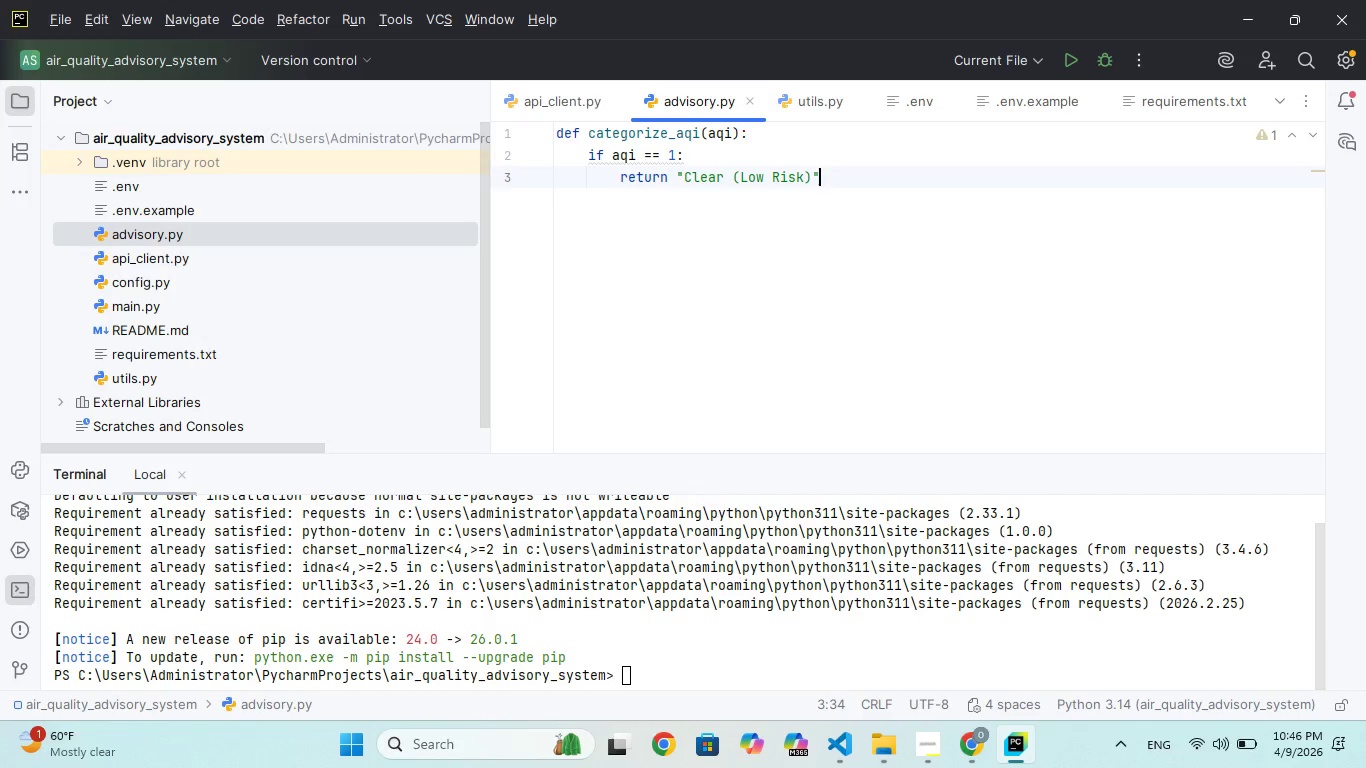 
key(Enter)
 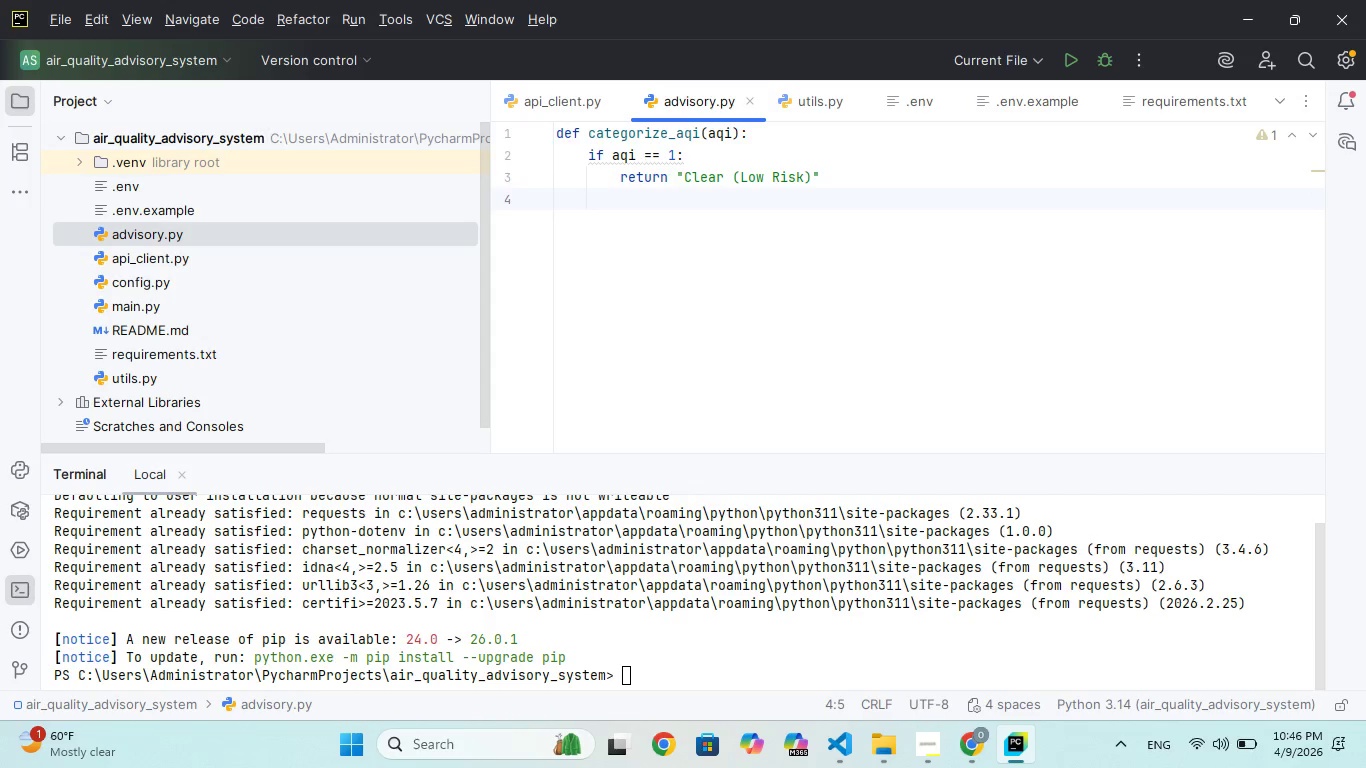 
type(elif aqi == 2:)
 